 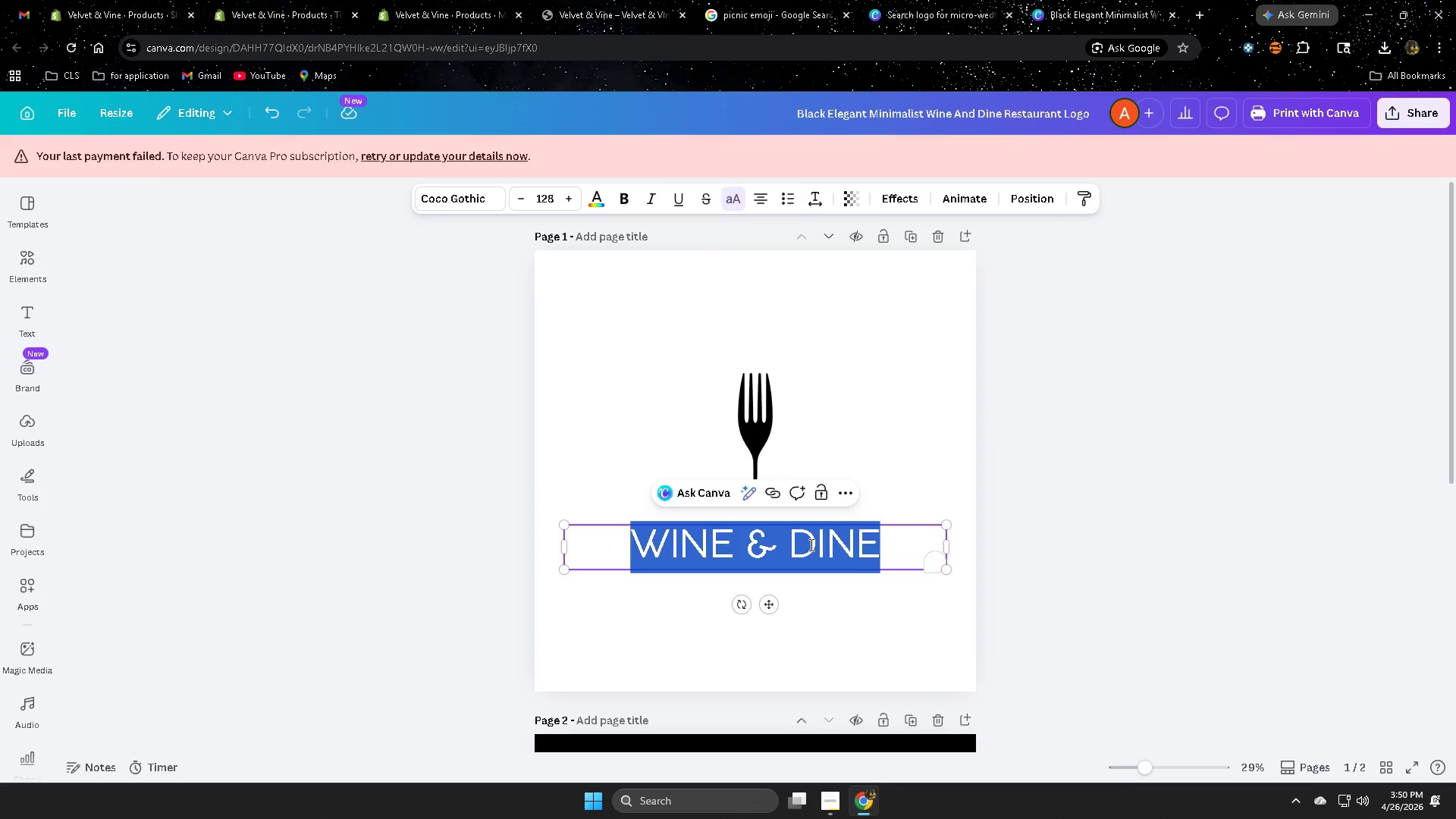 
key(Delete)
 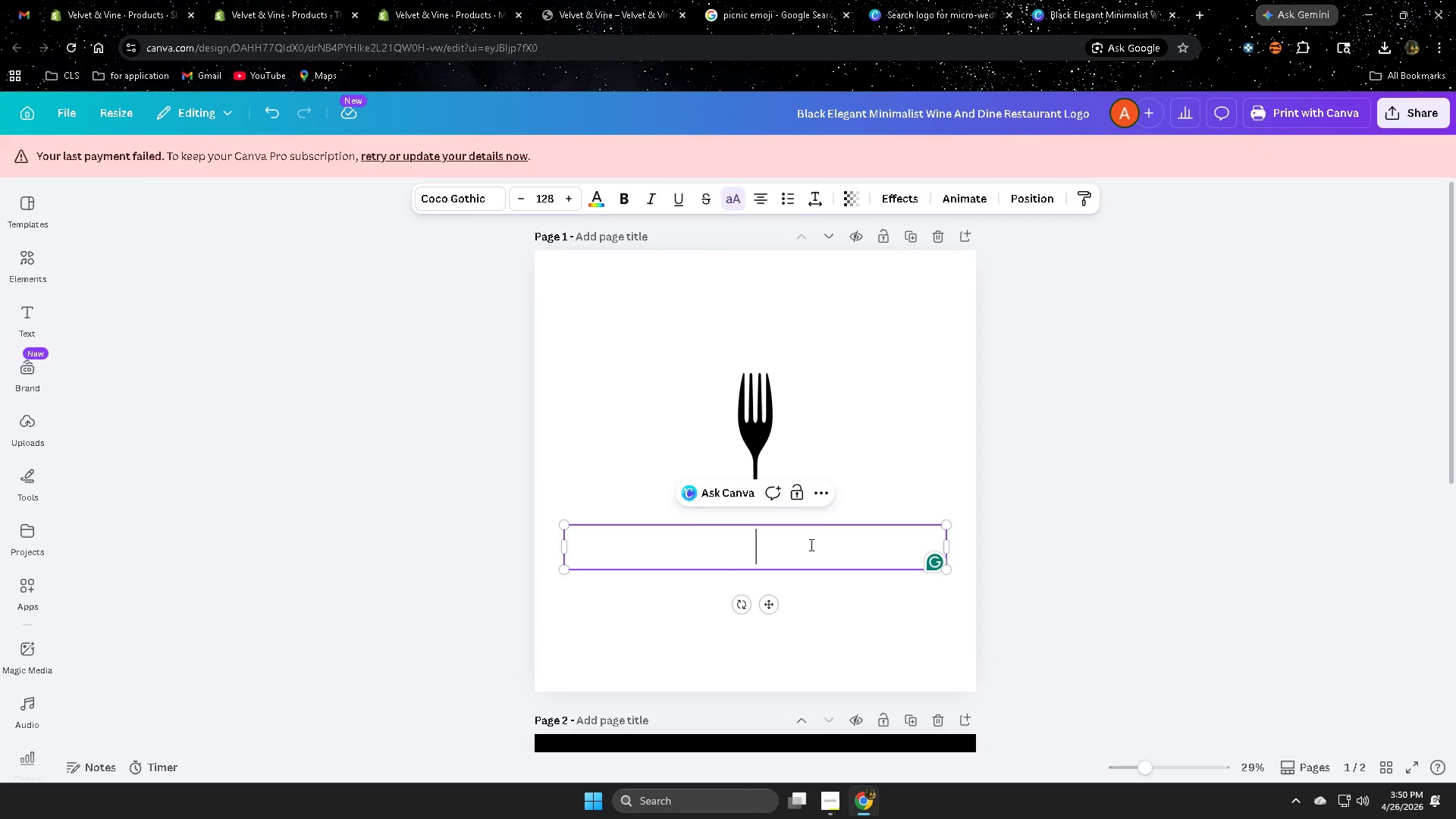 
key(Control+V)
 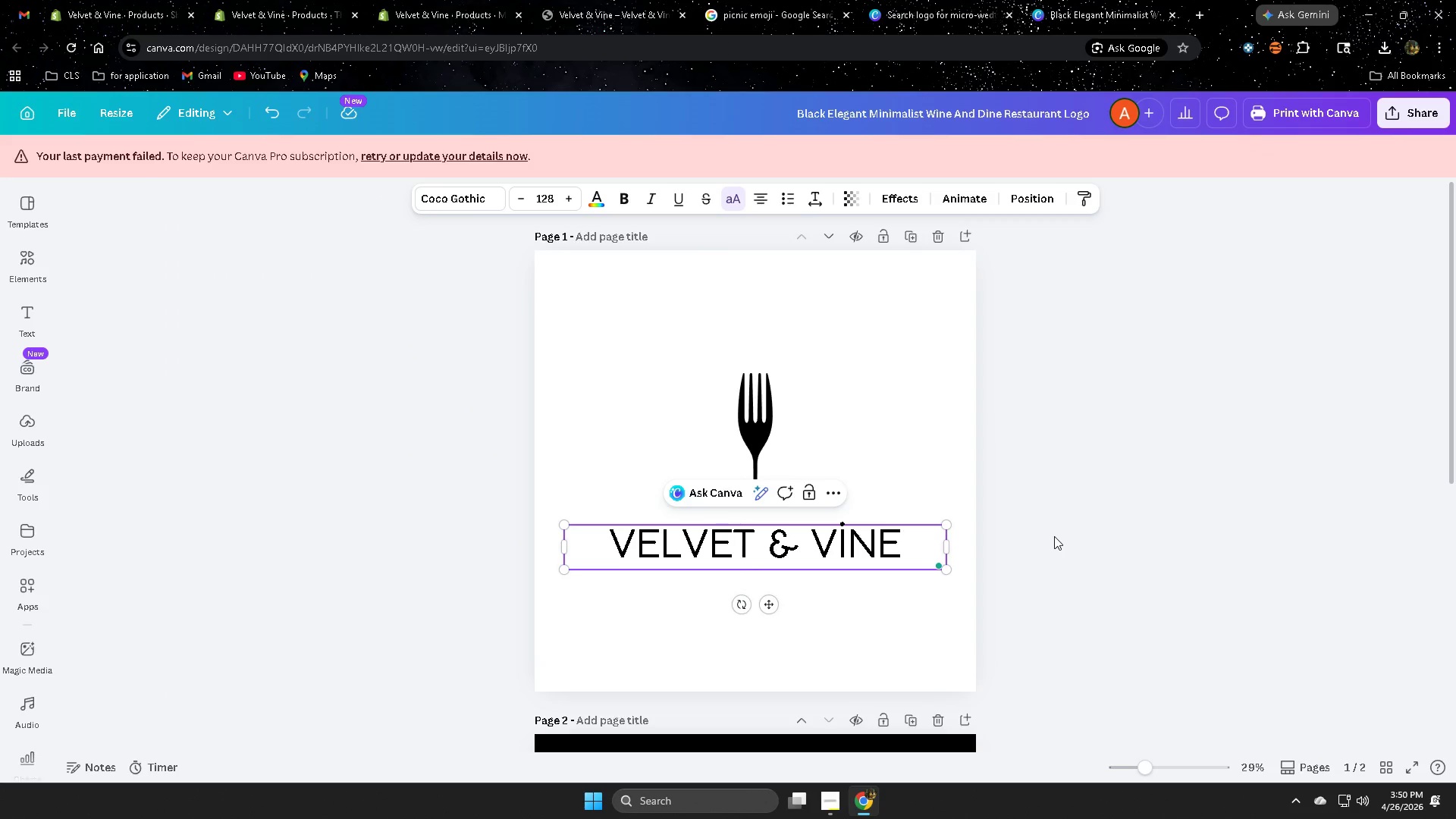 
left_click([1054, 536])
 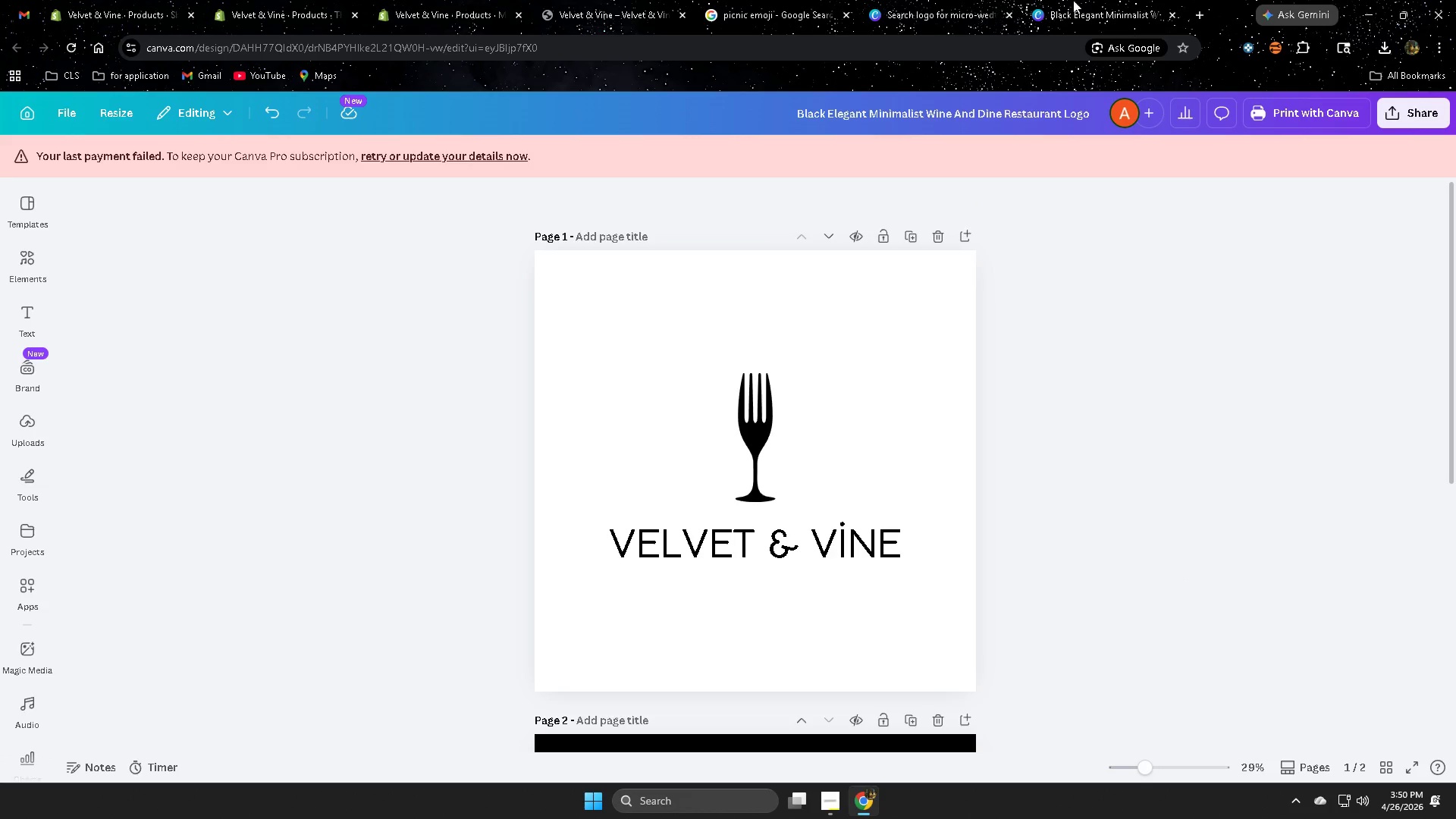 
wait(5.19)
 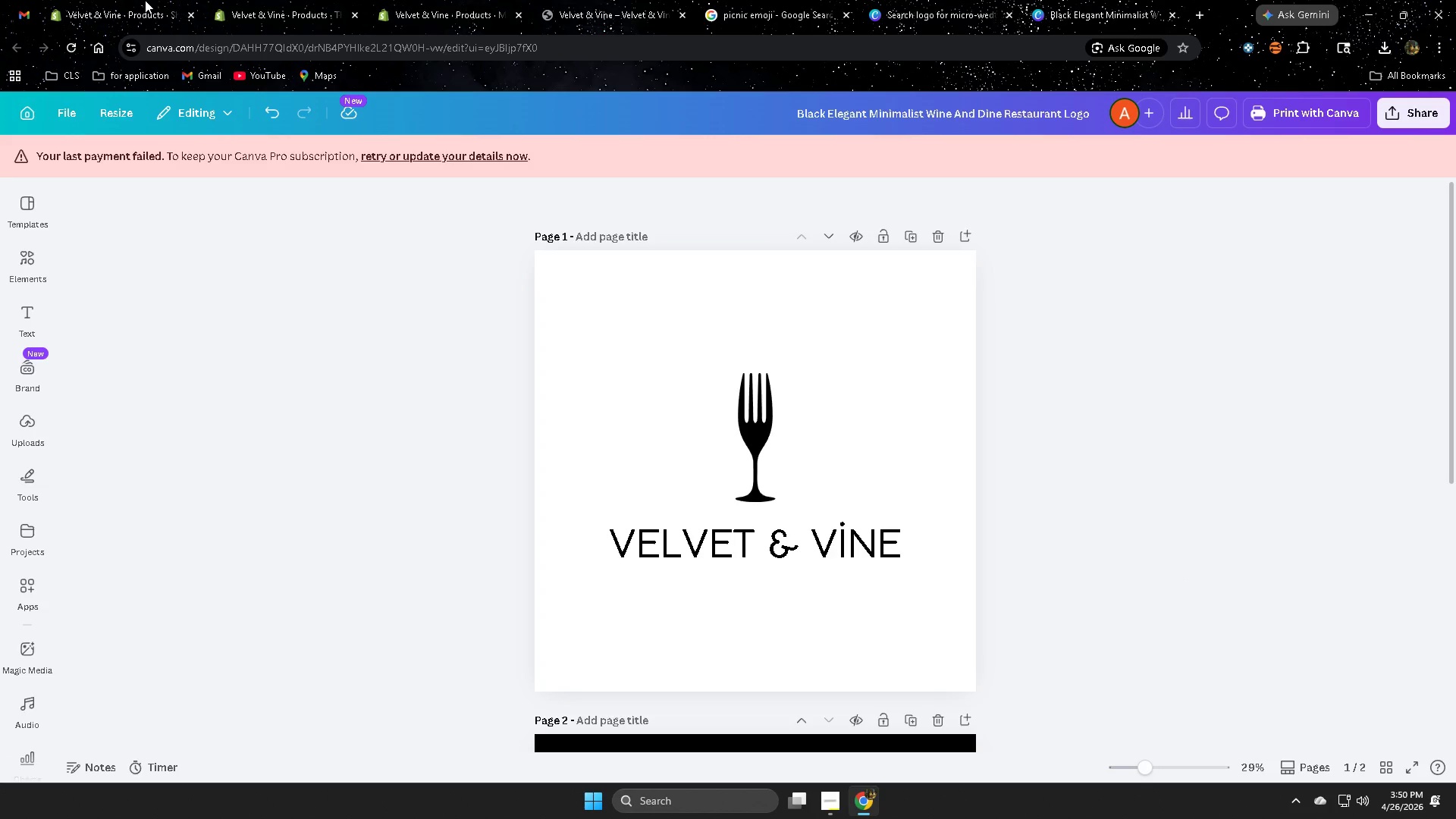 
scroll: coordinate [526, 590], scroll_direction: down, amount: 6.0
 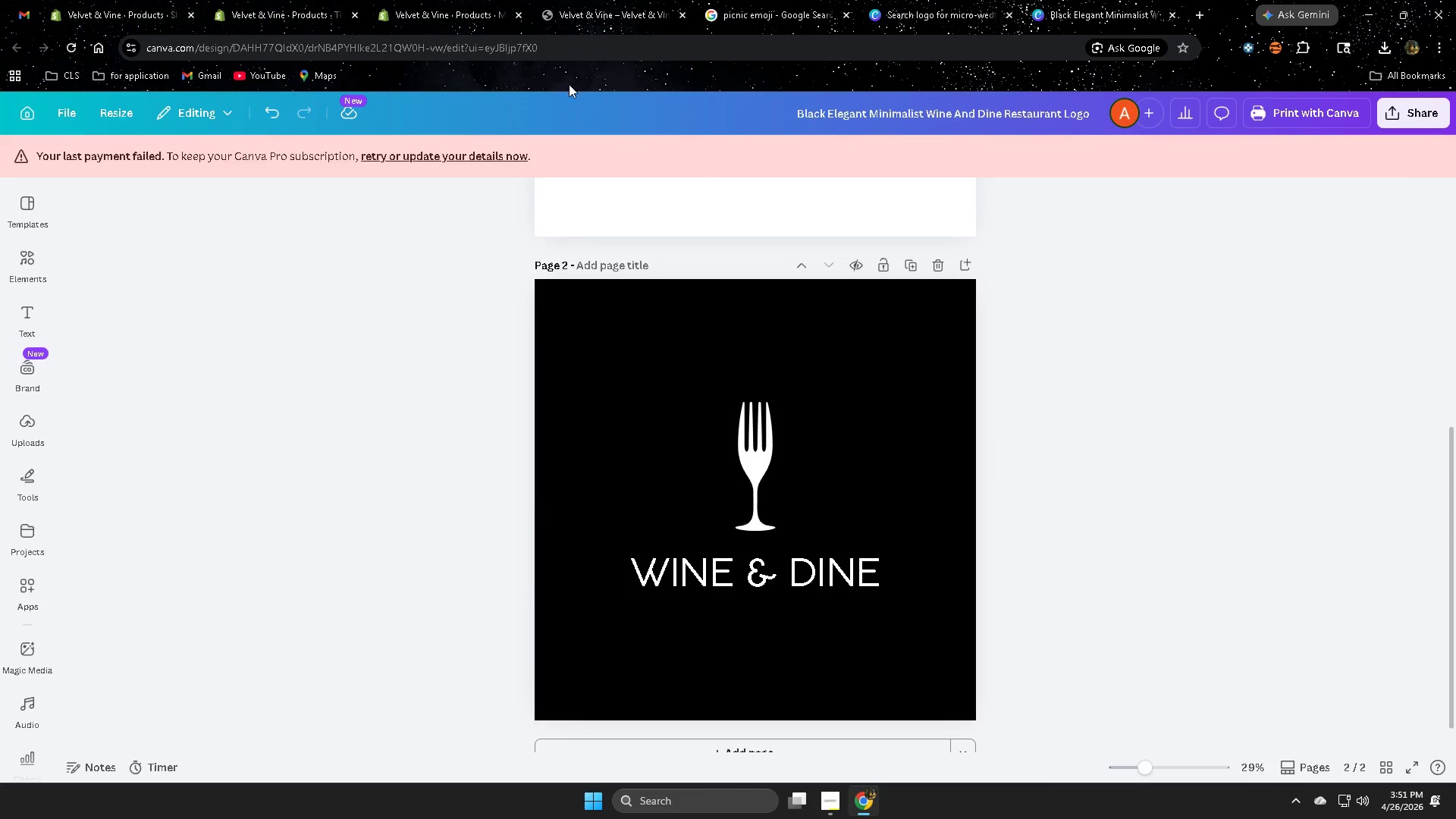 
left_click([619, 8])
 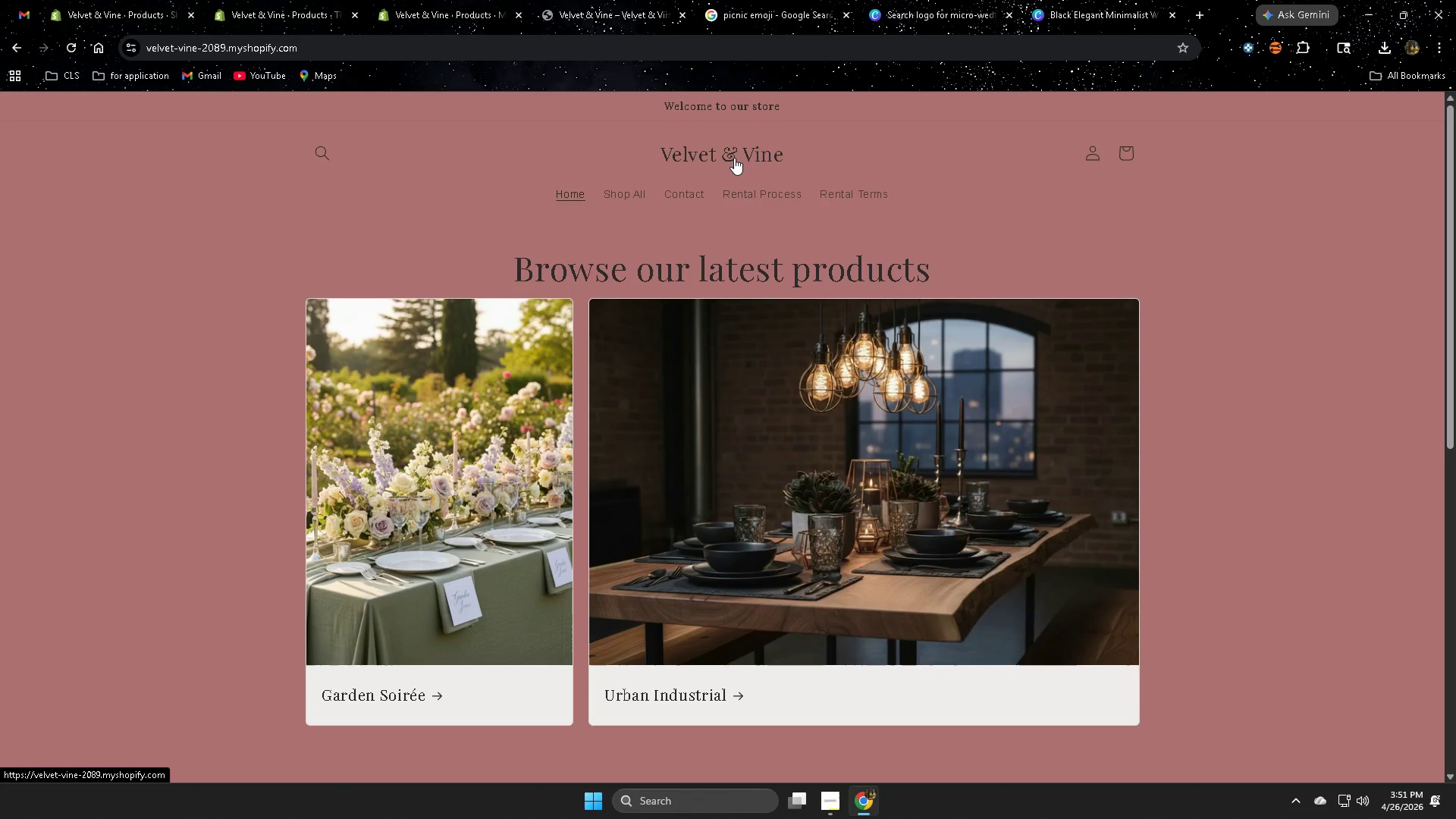 
left_click([734, 158])
 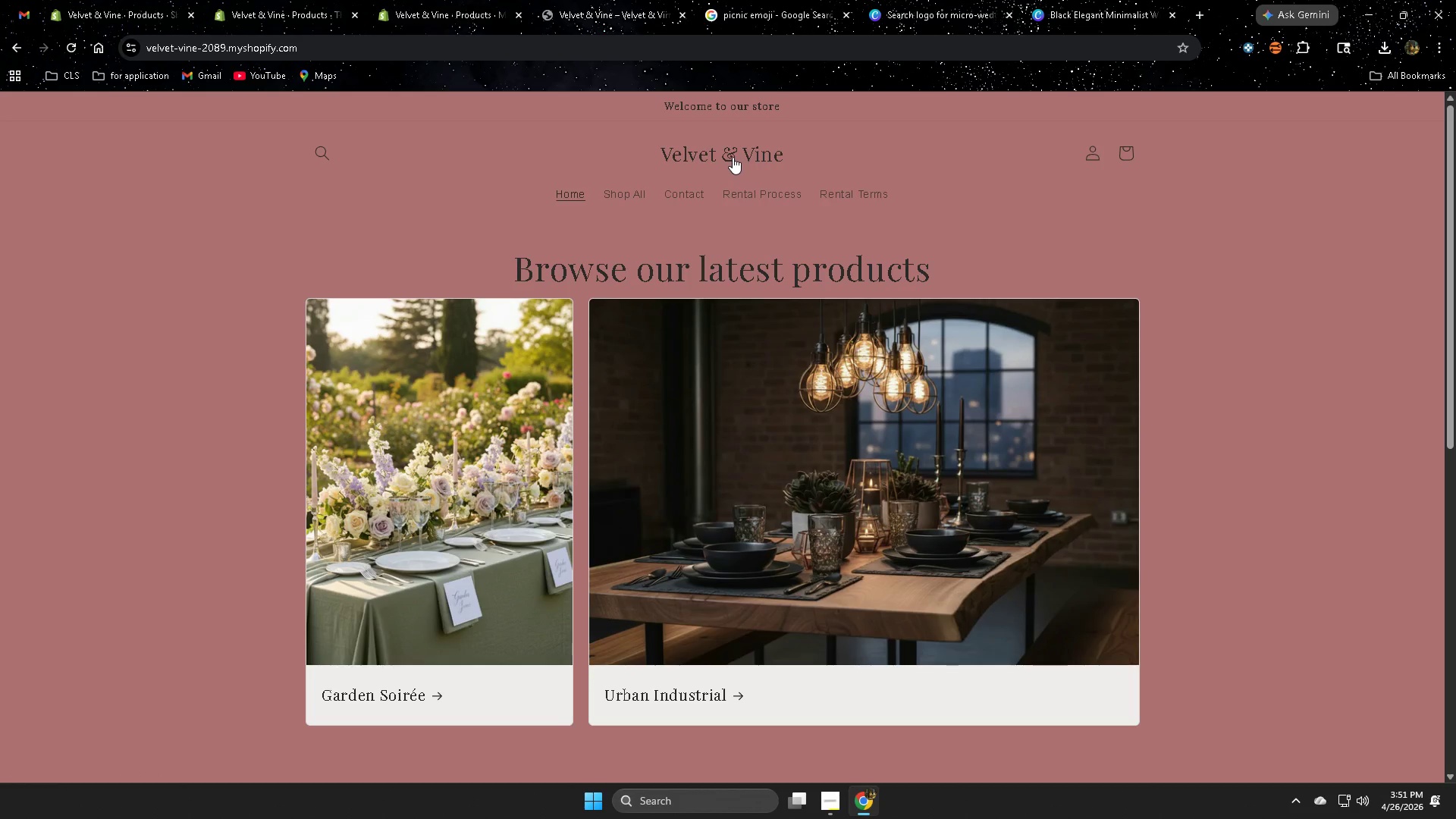 
left_click([730, 155])
 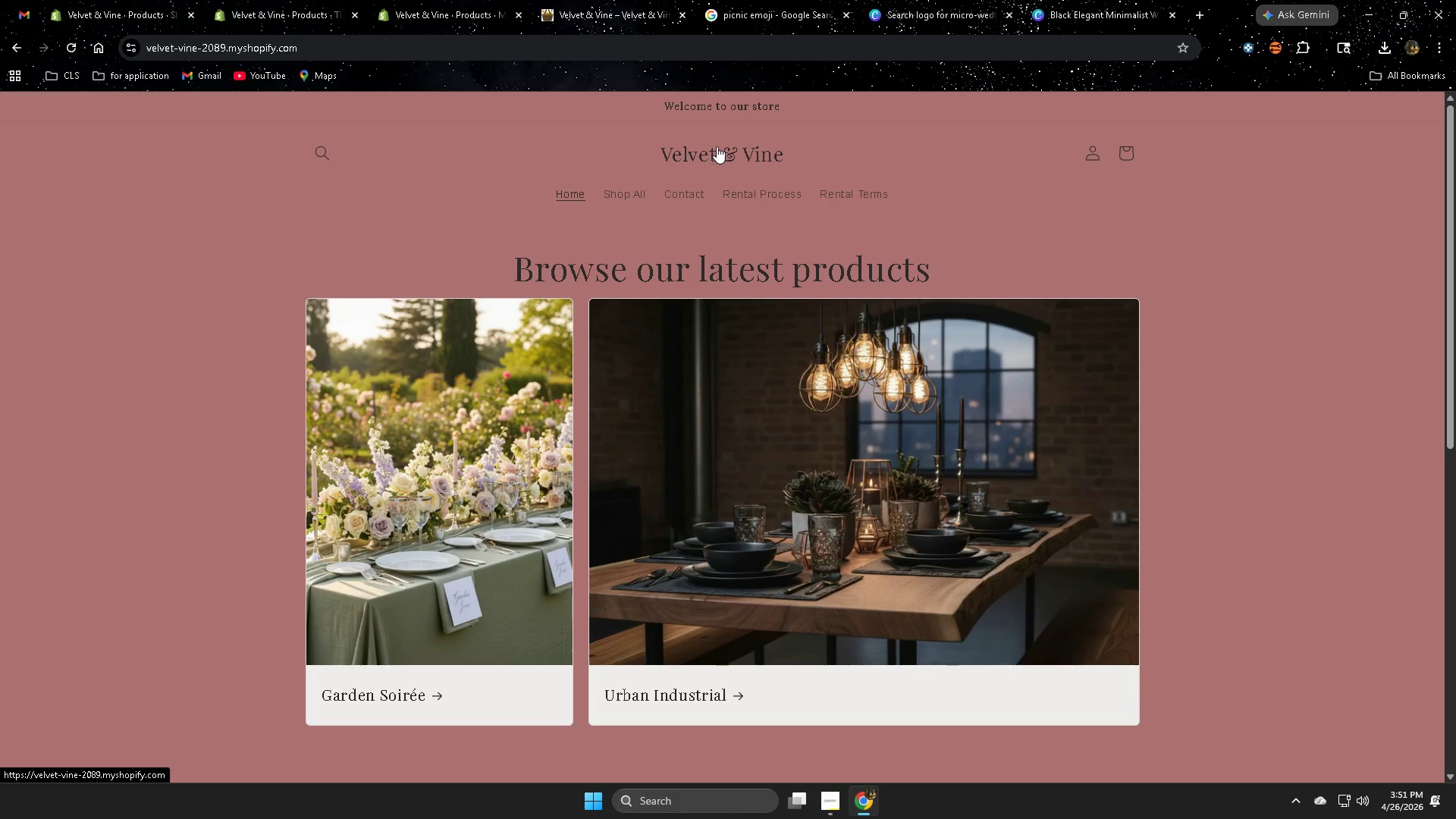 
left_click_drag(start_coordinate=[741, 158], to_coordinate=[710, 160])
 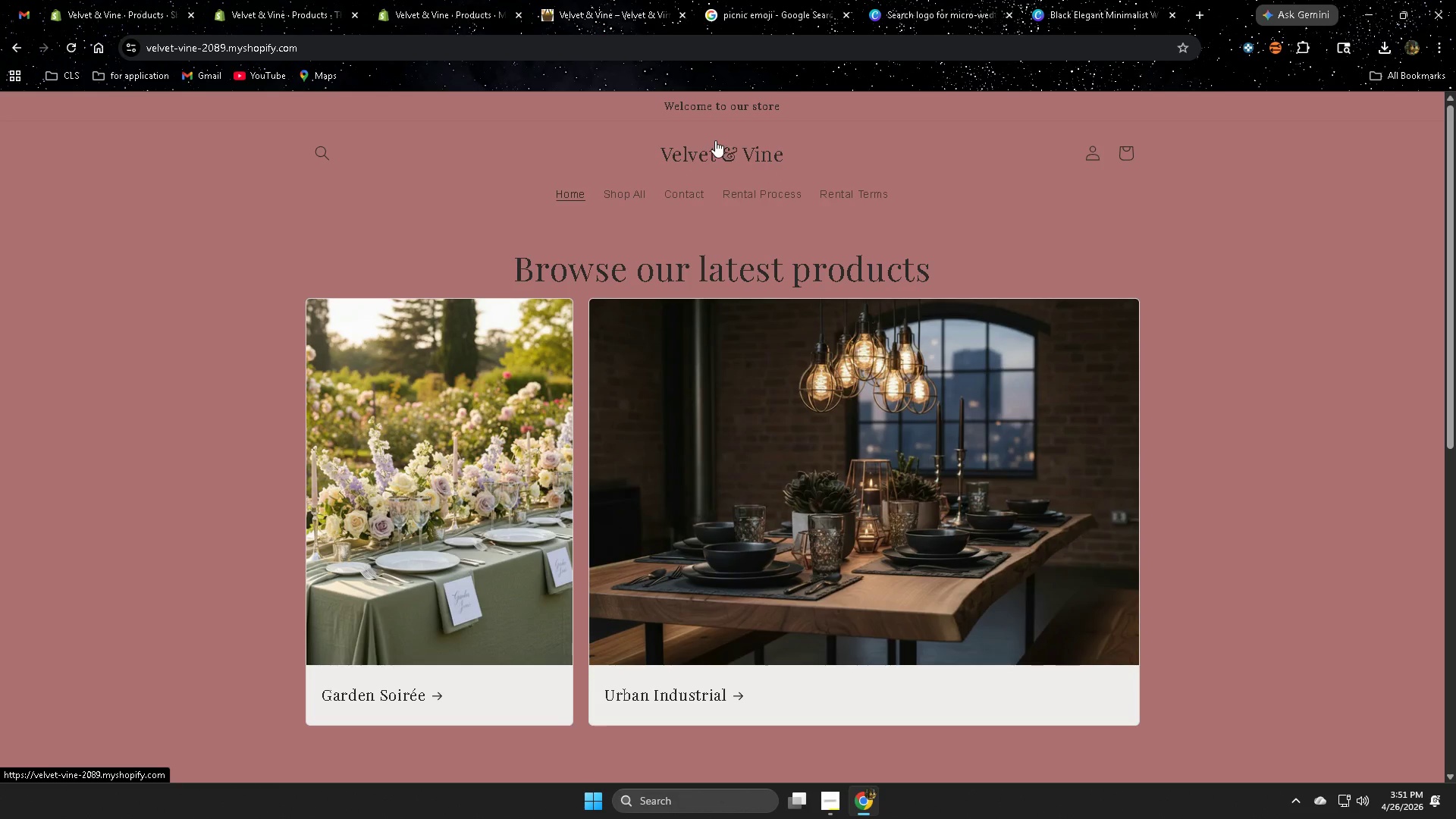 
left_click_drag(start_coordinate=[745, 165], to_coordinate=[695, 158])
 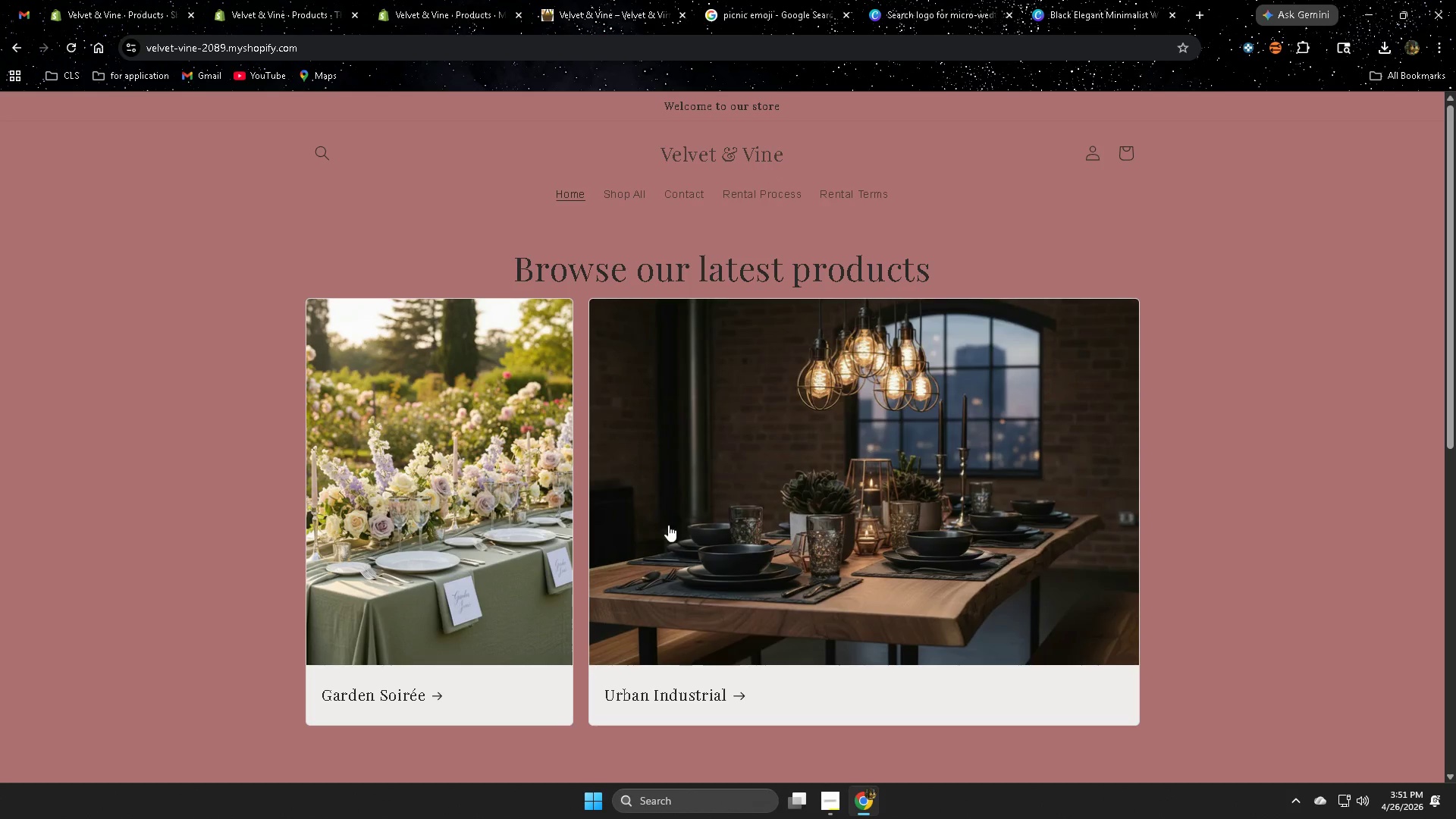 
scroll: coordinate [453, 514], scroll_direction: none, amount: 0.0
 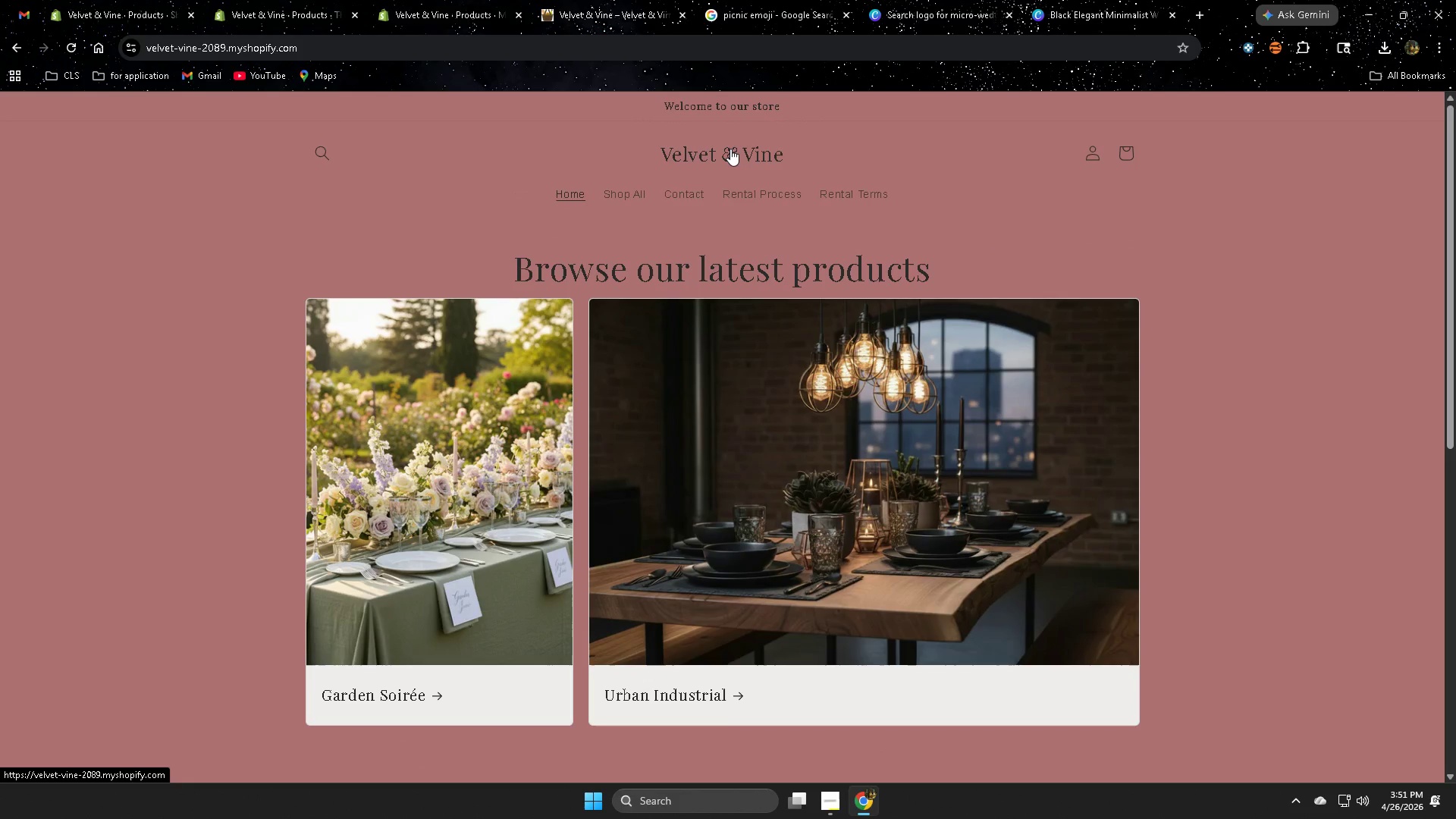 
double_click([730, 149])
 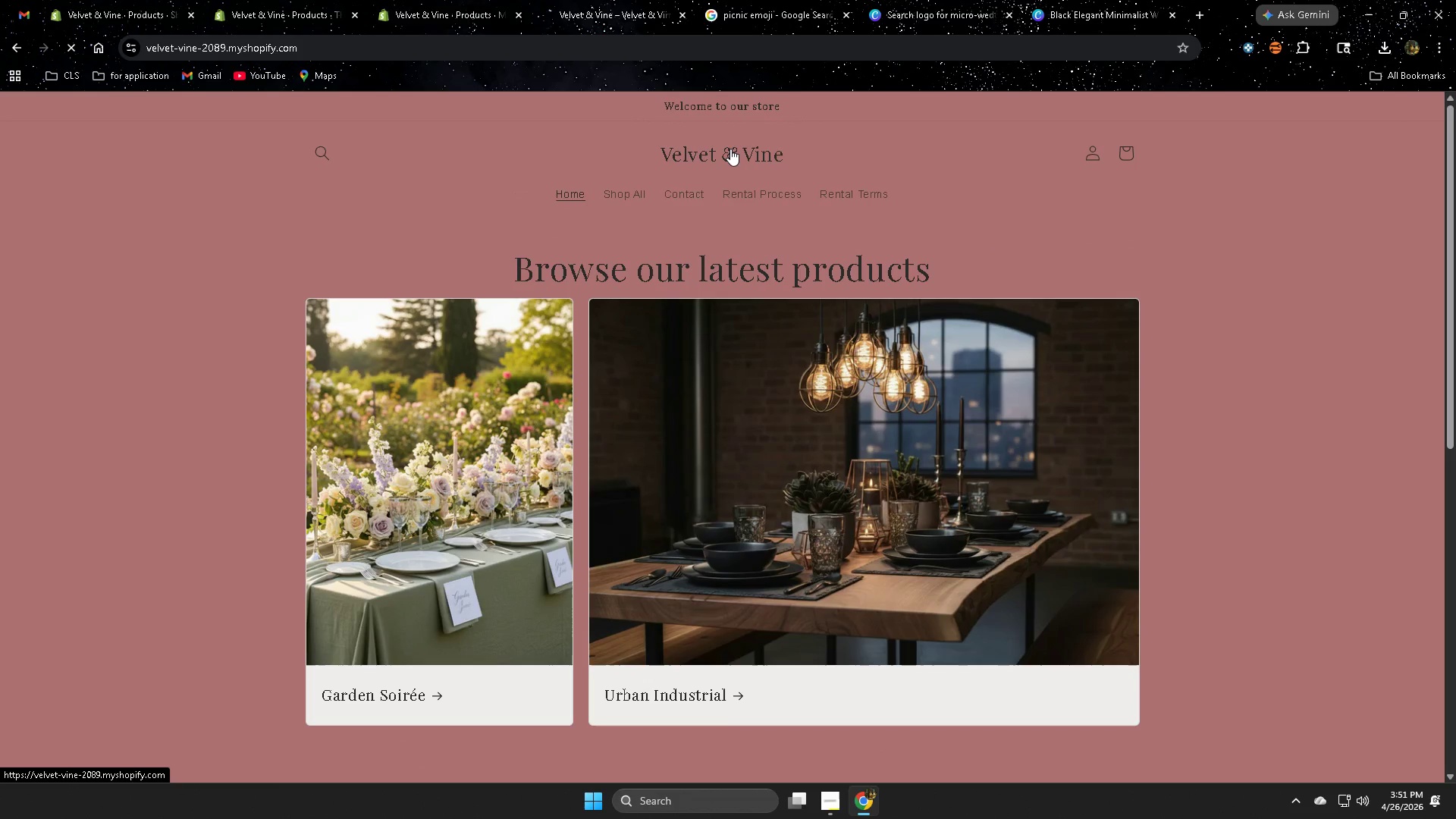 
triple_click([730, 149])
 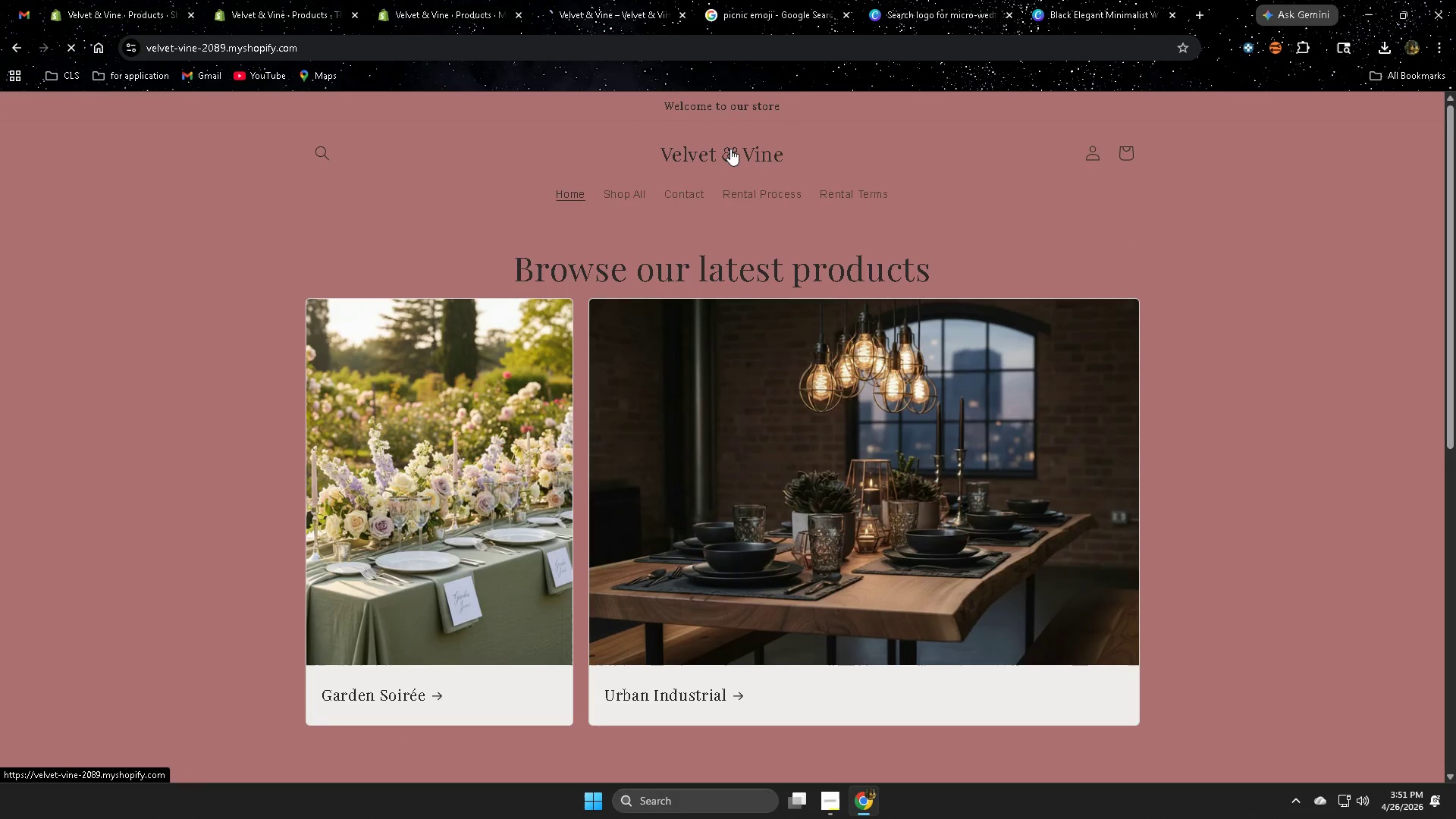 
triple_click([730, 149])
 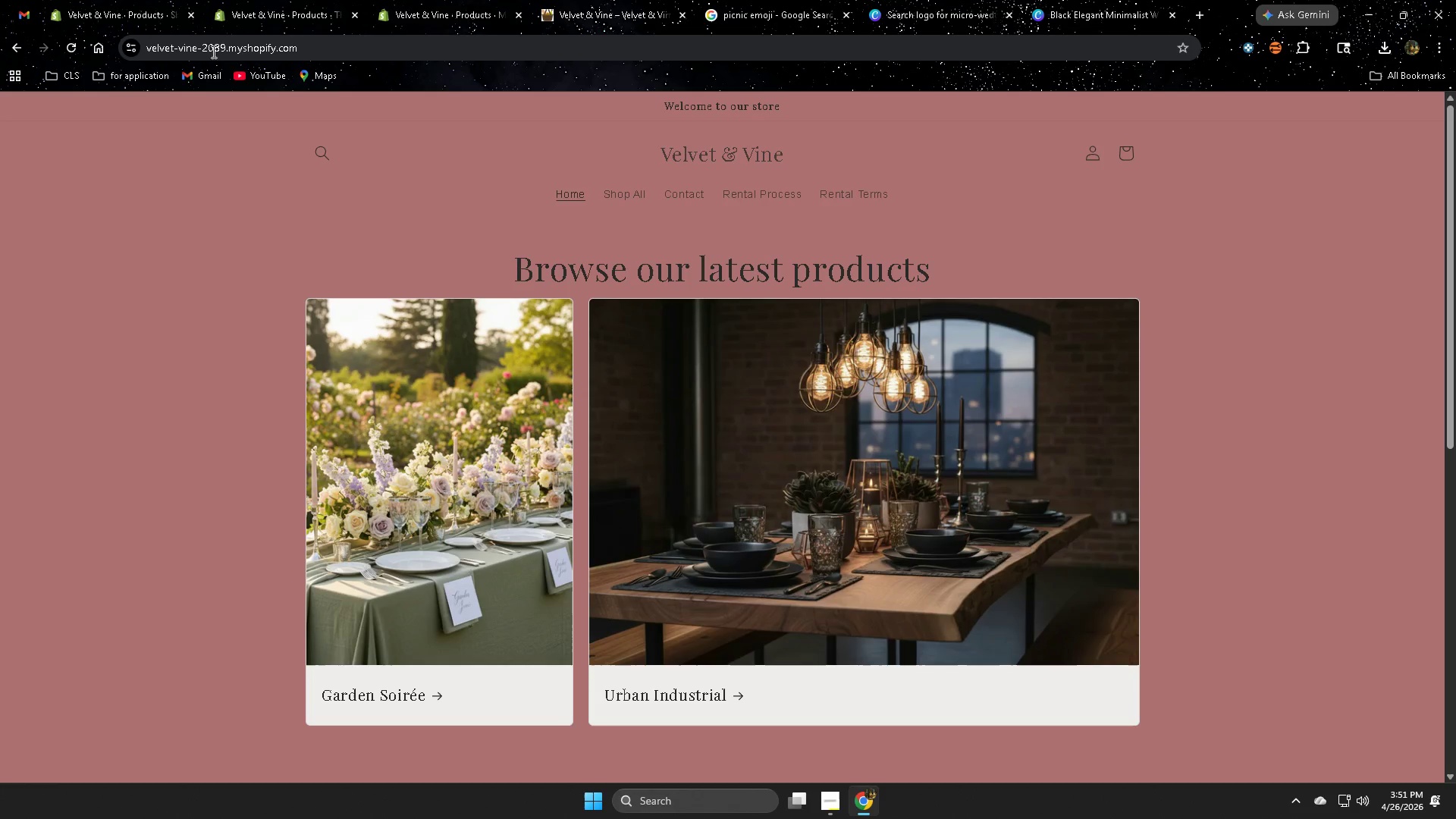 
left_click([1103, 0])
 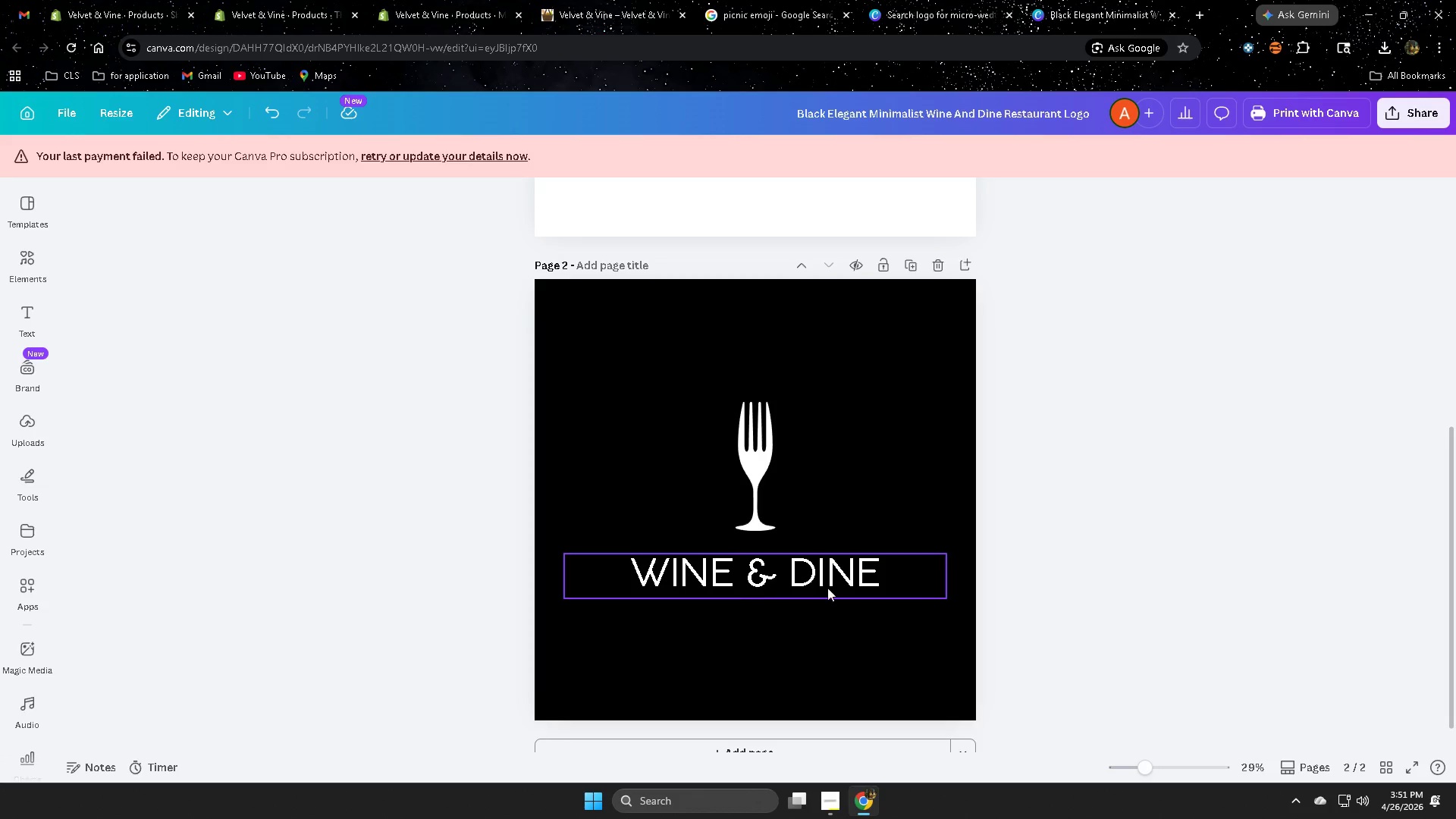 
scroll: coordinate [1102, 620], scroll_direction: down, amount: 3.0
 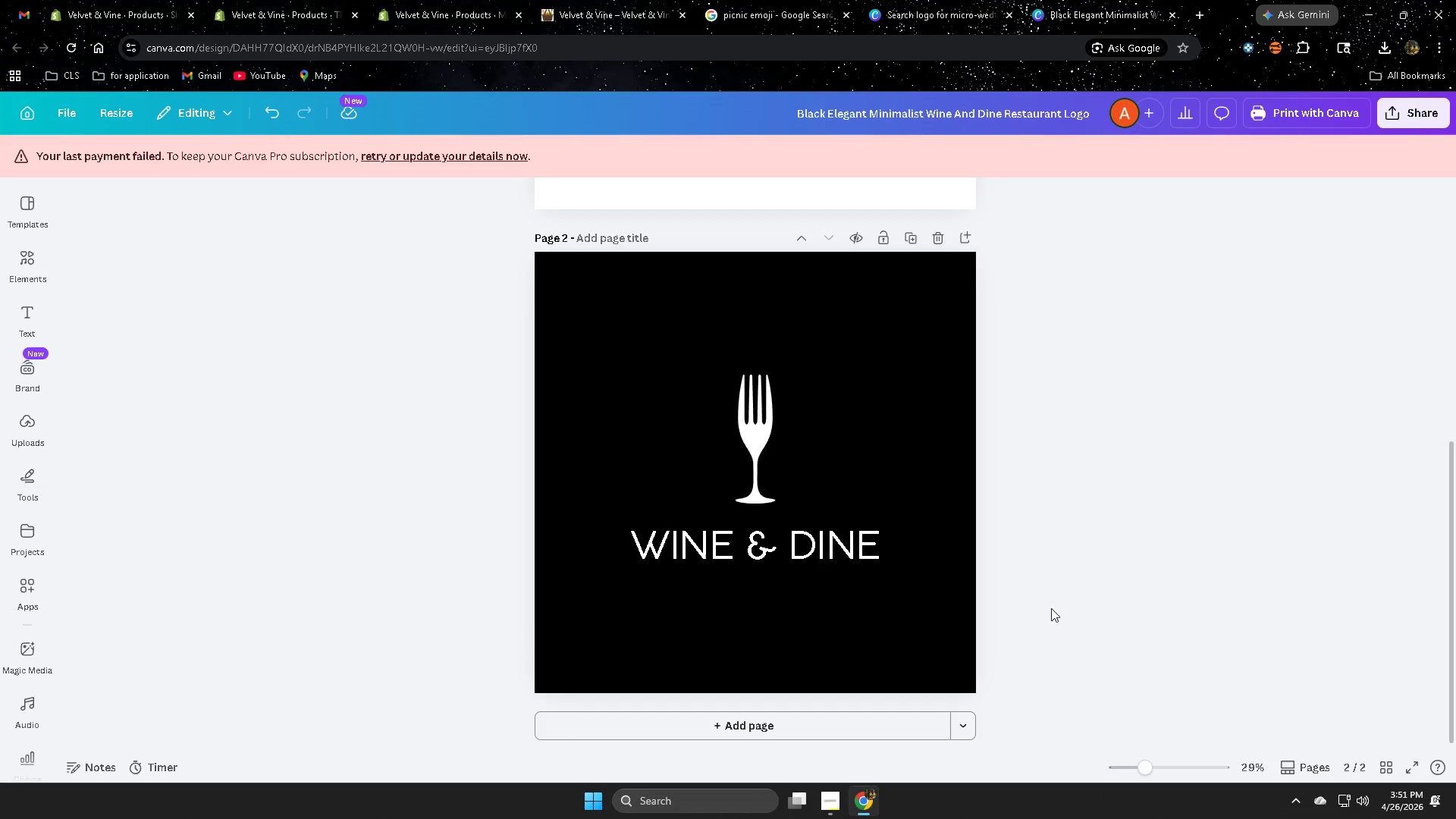 
scroll: coordinate [1032, 606], scroll_direction: none, amount: 0.0
 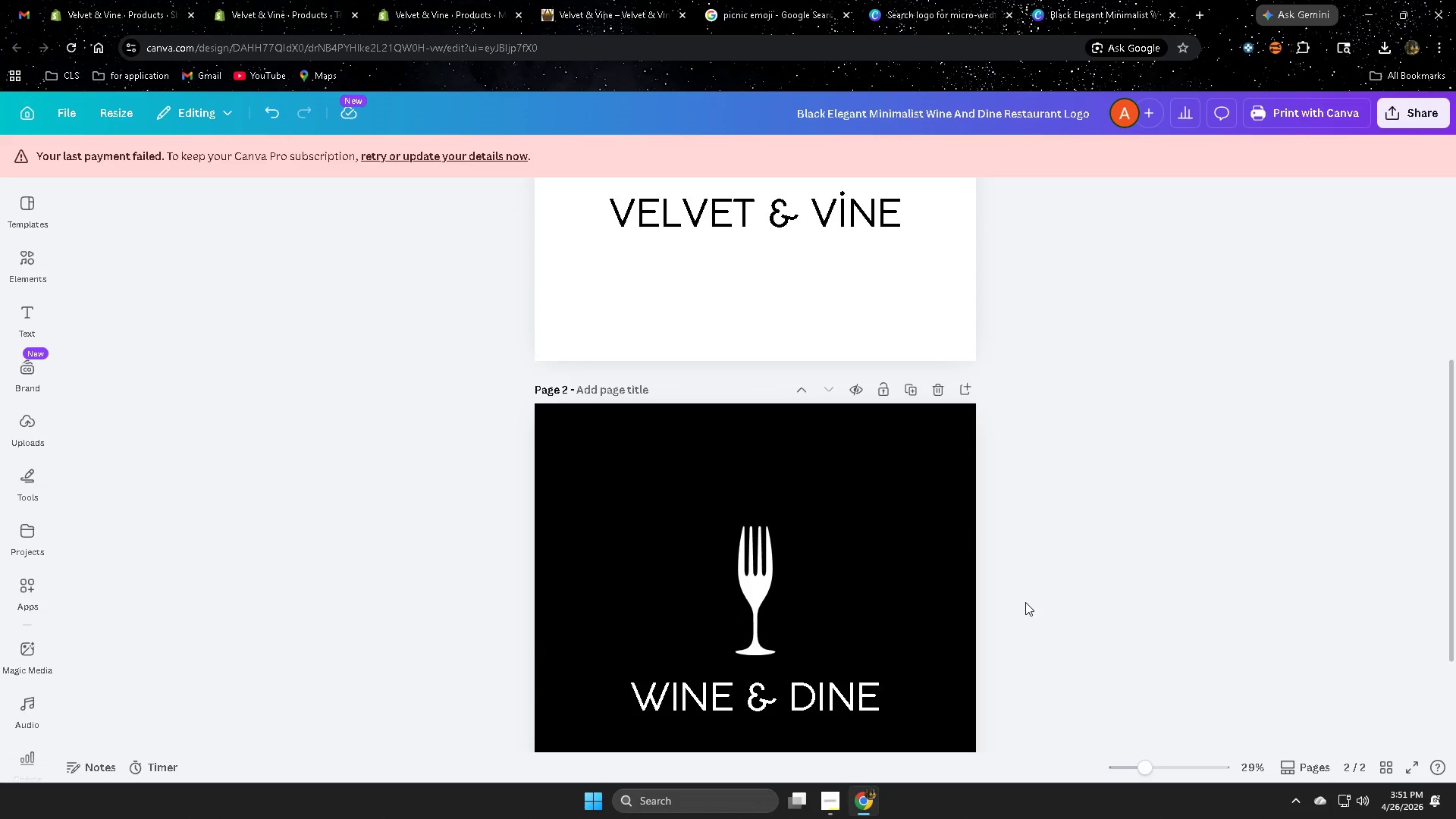 
scroll: coordinate [1025, 602], scroll_direction: up, amount: 4.0
 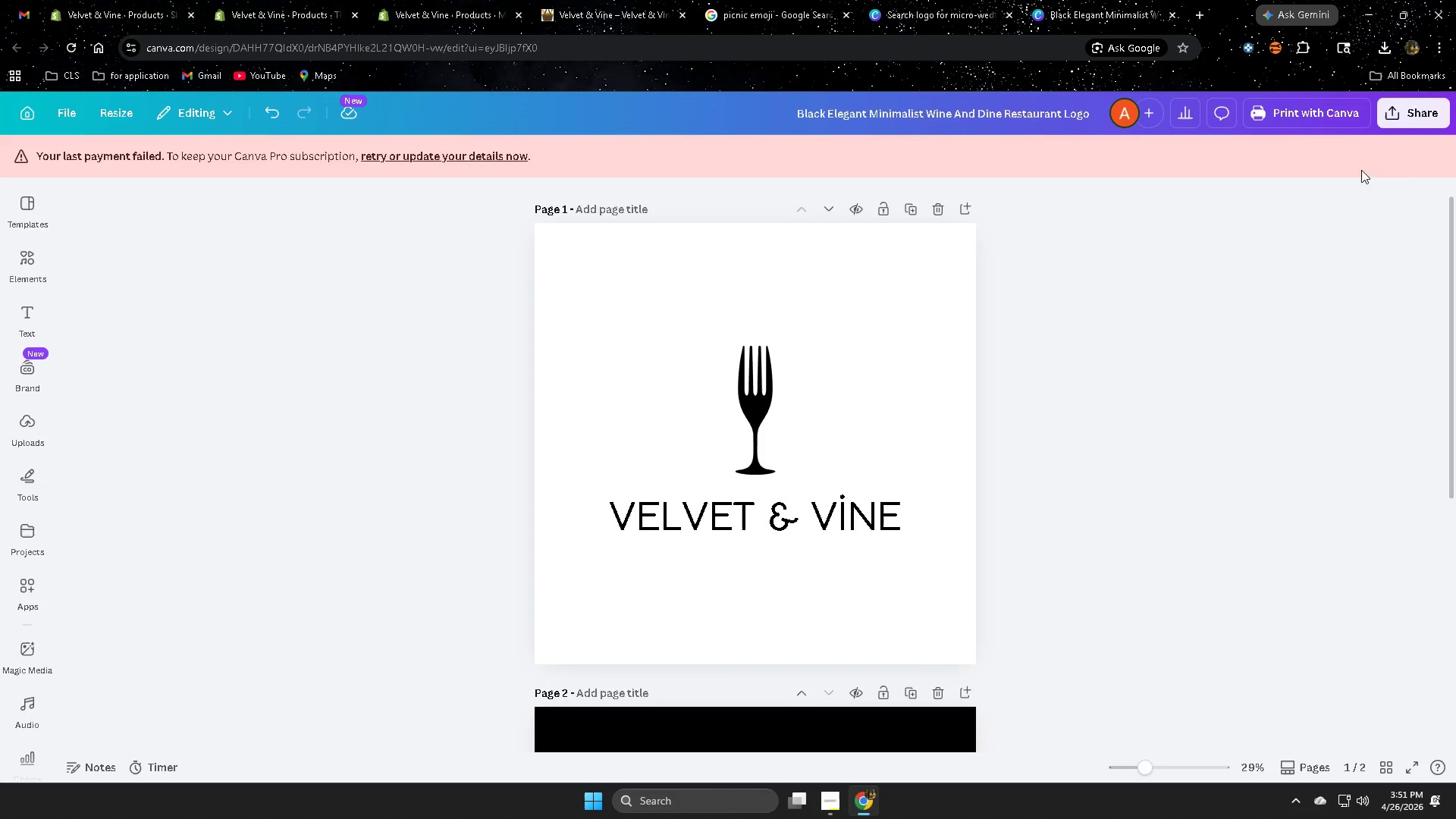 
wait(6.39)
 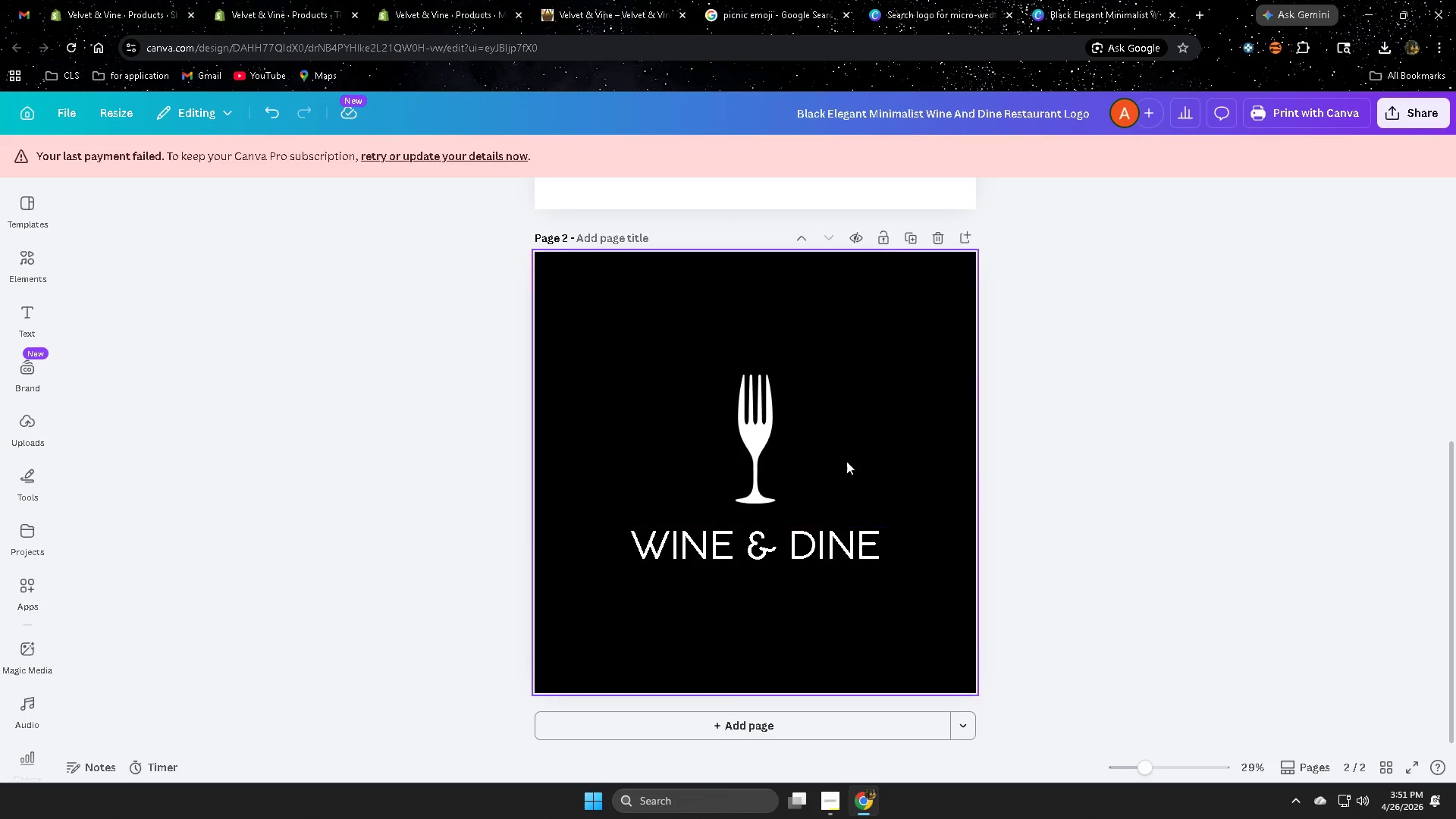 
left_click([849, 456])
 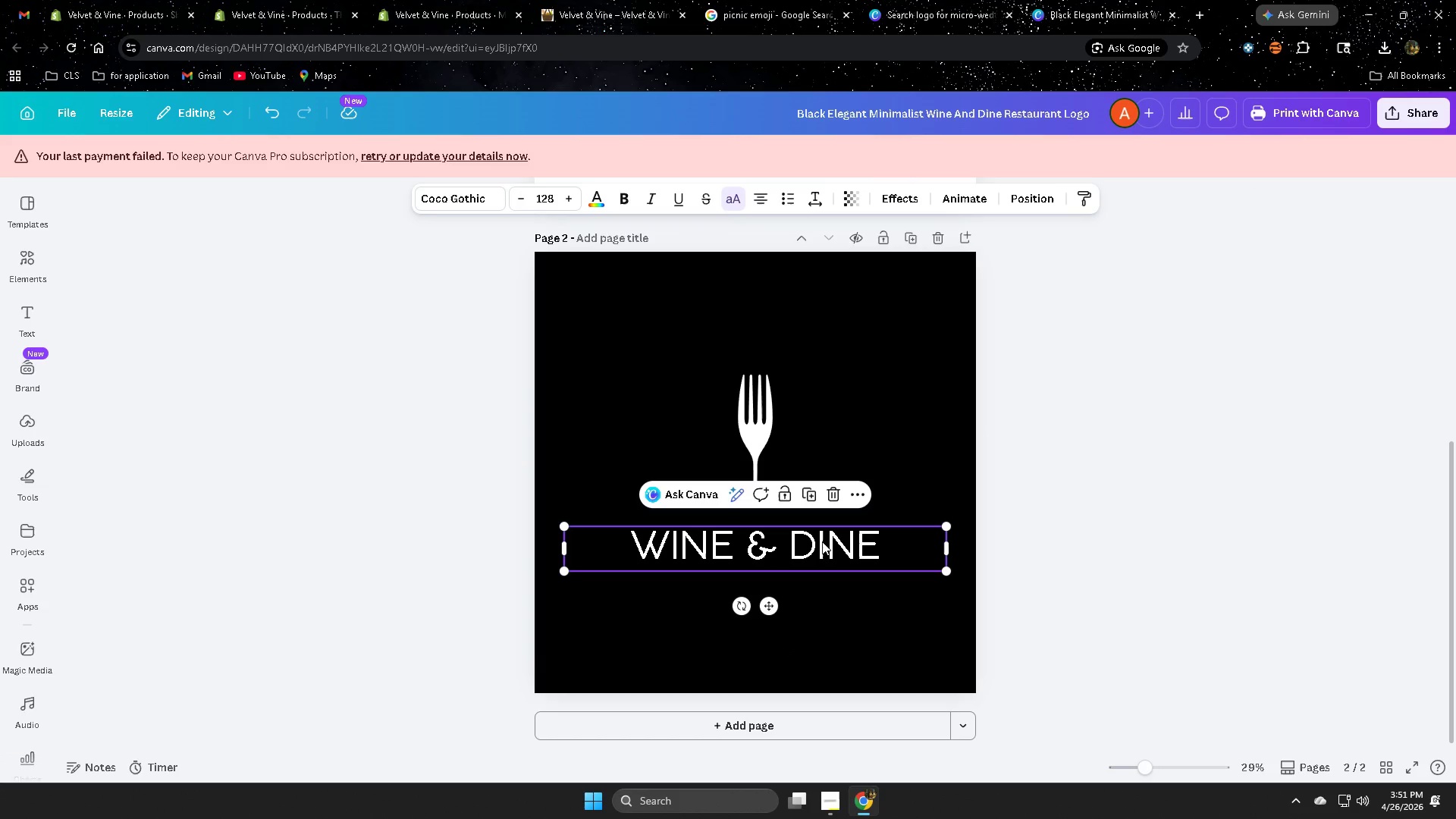 
scroll: coordinate [780, 673], scroll_direction: down, amount: 6.0
 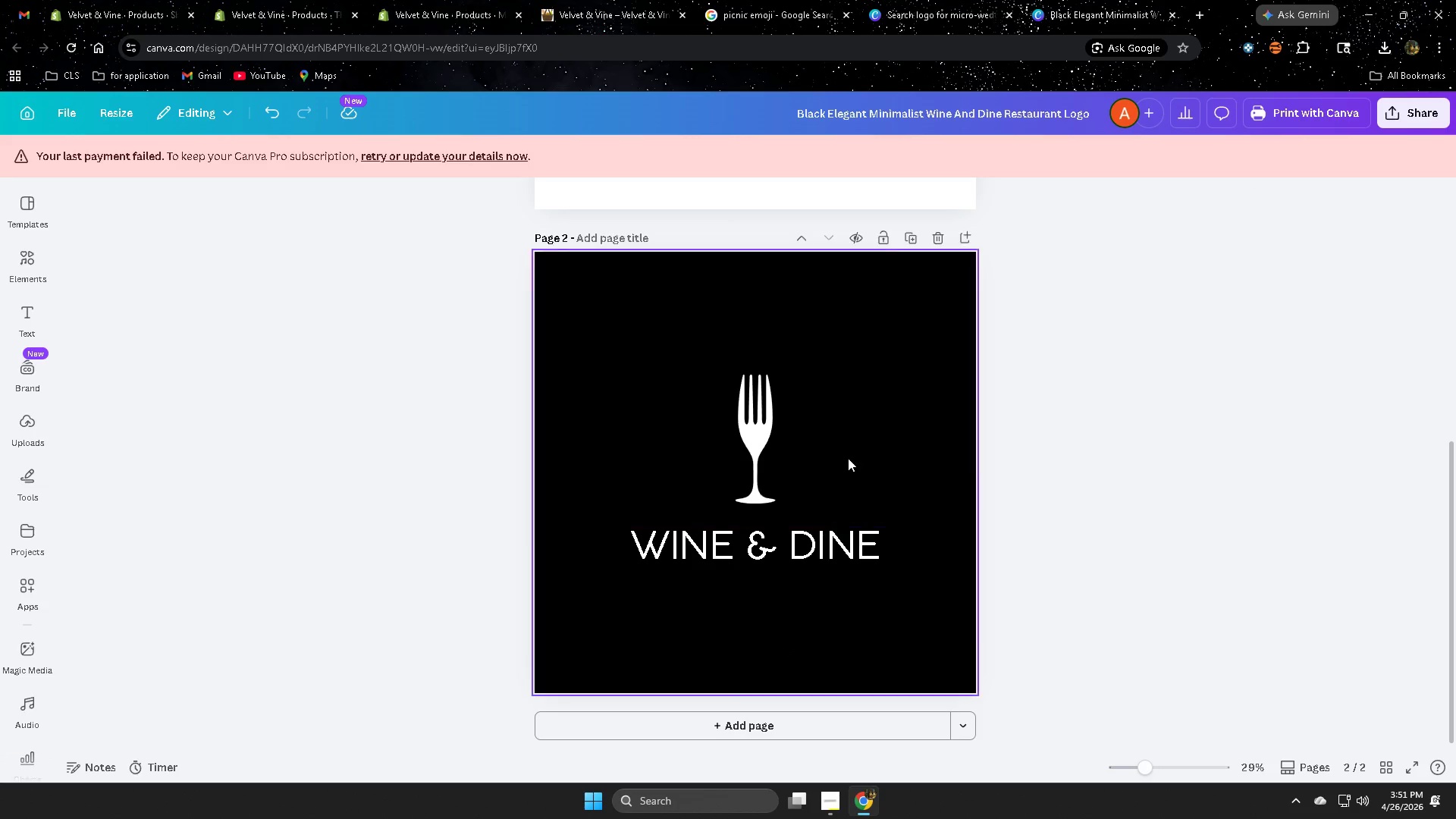 
double_click([822, 541])
 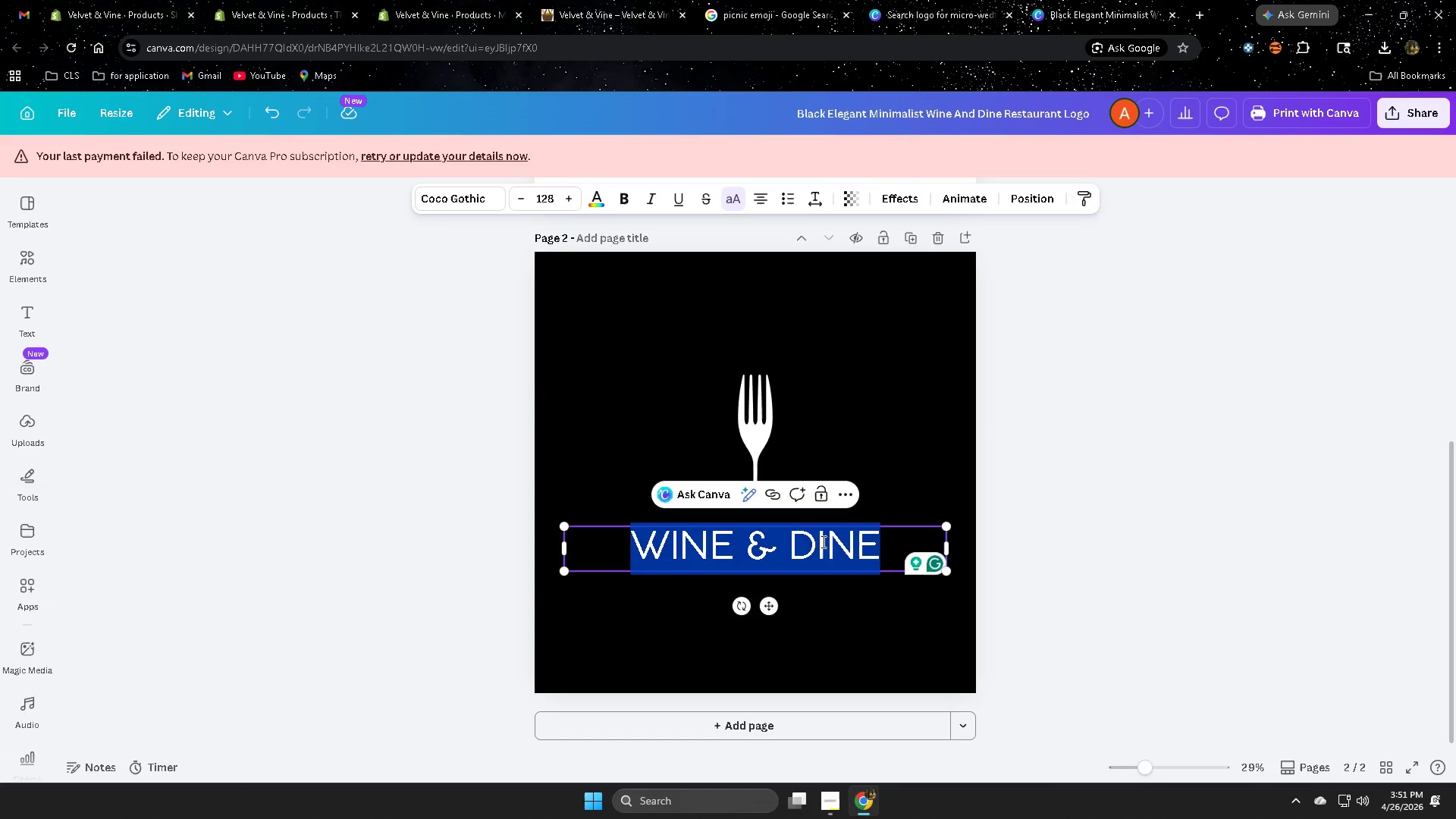 
scroll: coordinate [1064, 563], scroll_direction: up, amount: 5.0
 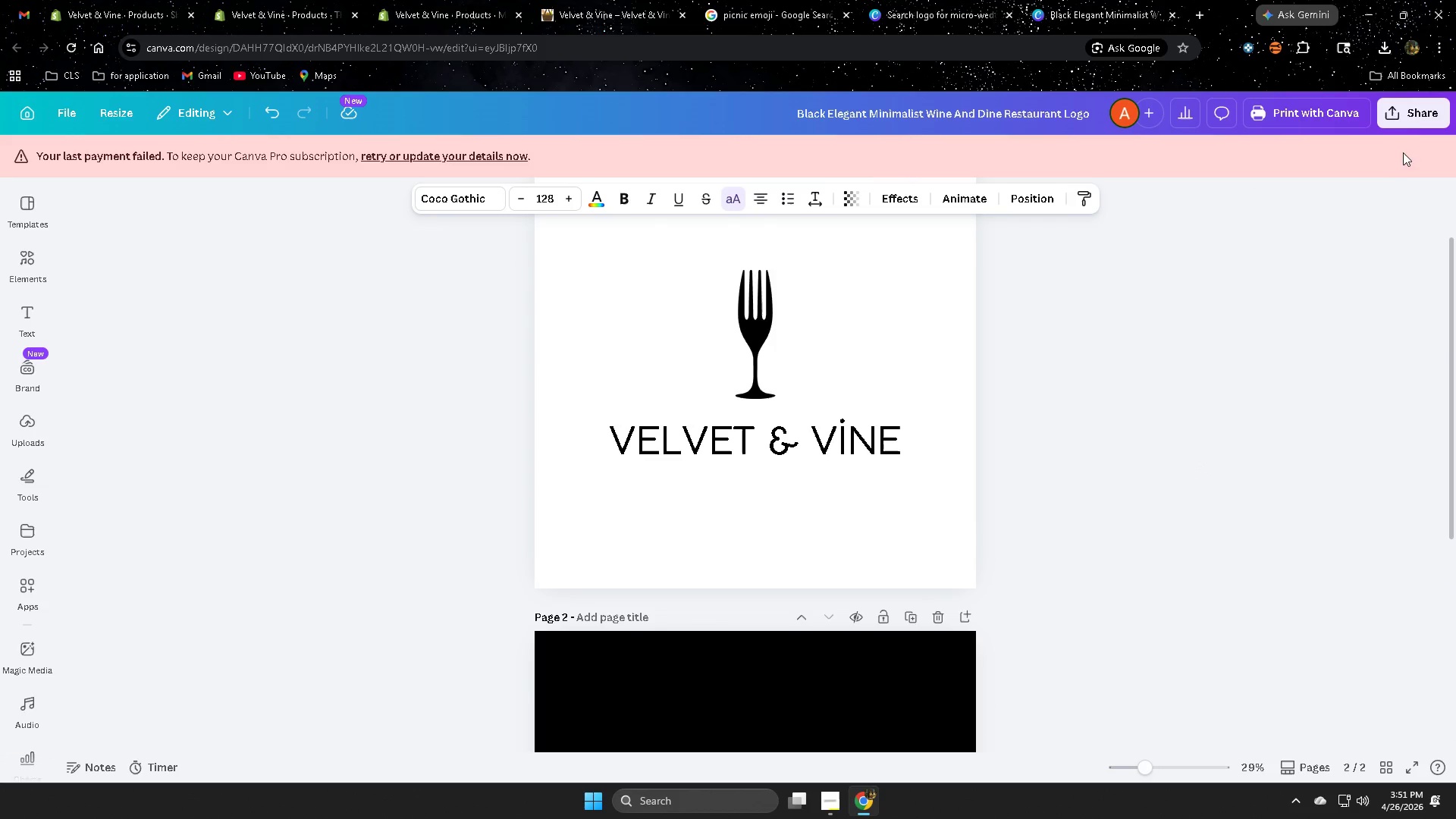 
left_click([1414, 120])
 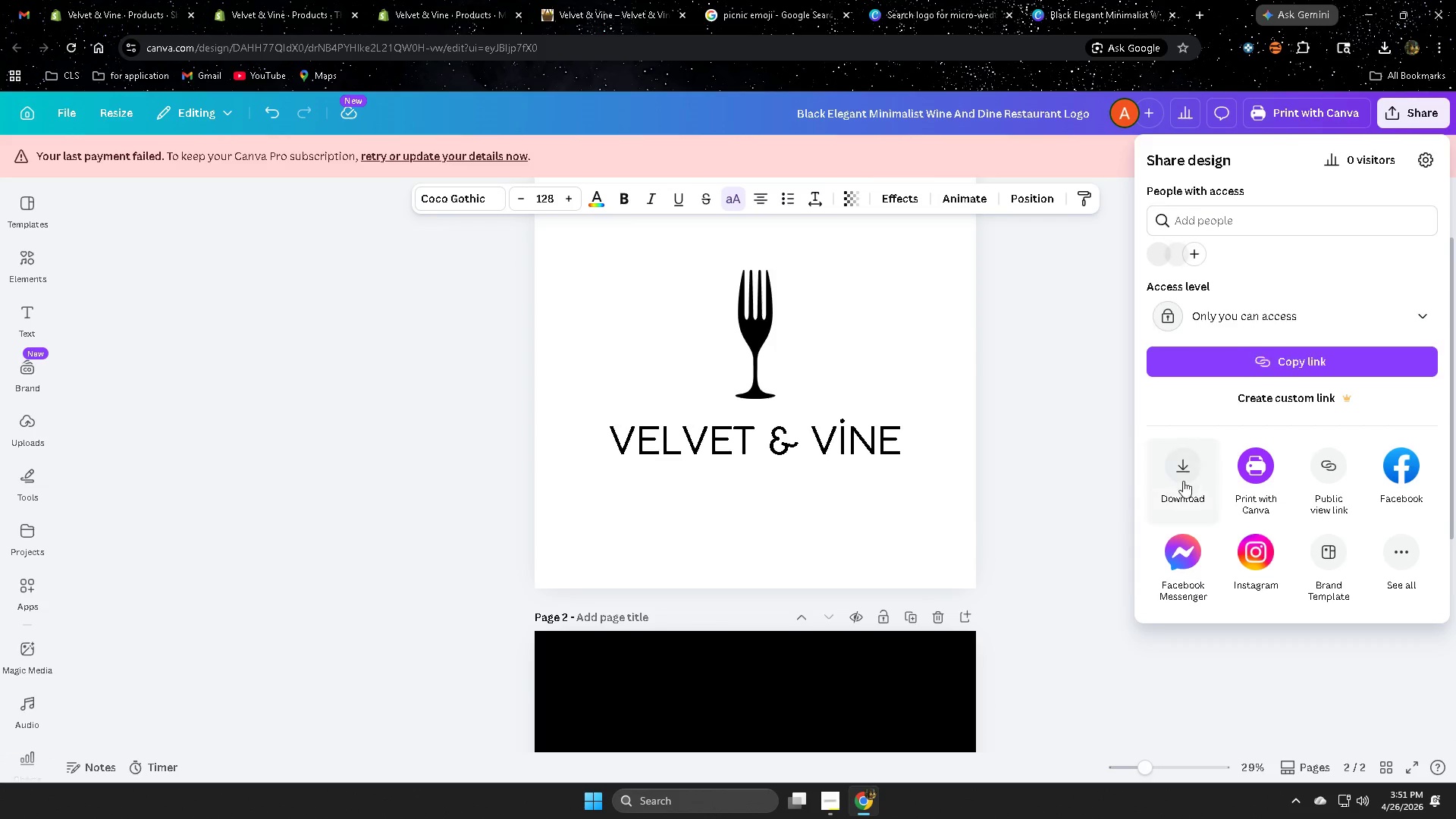 
left_click([1185, 466])
 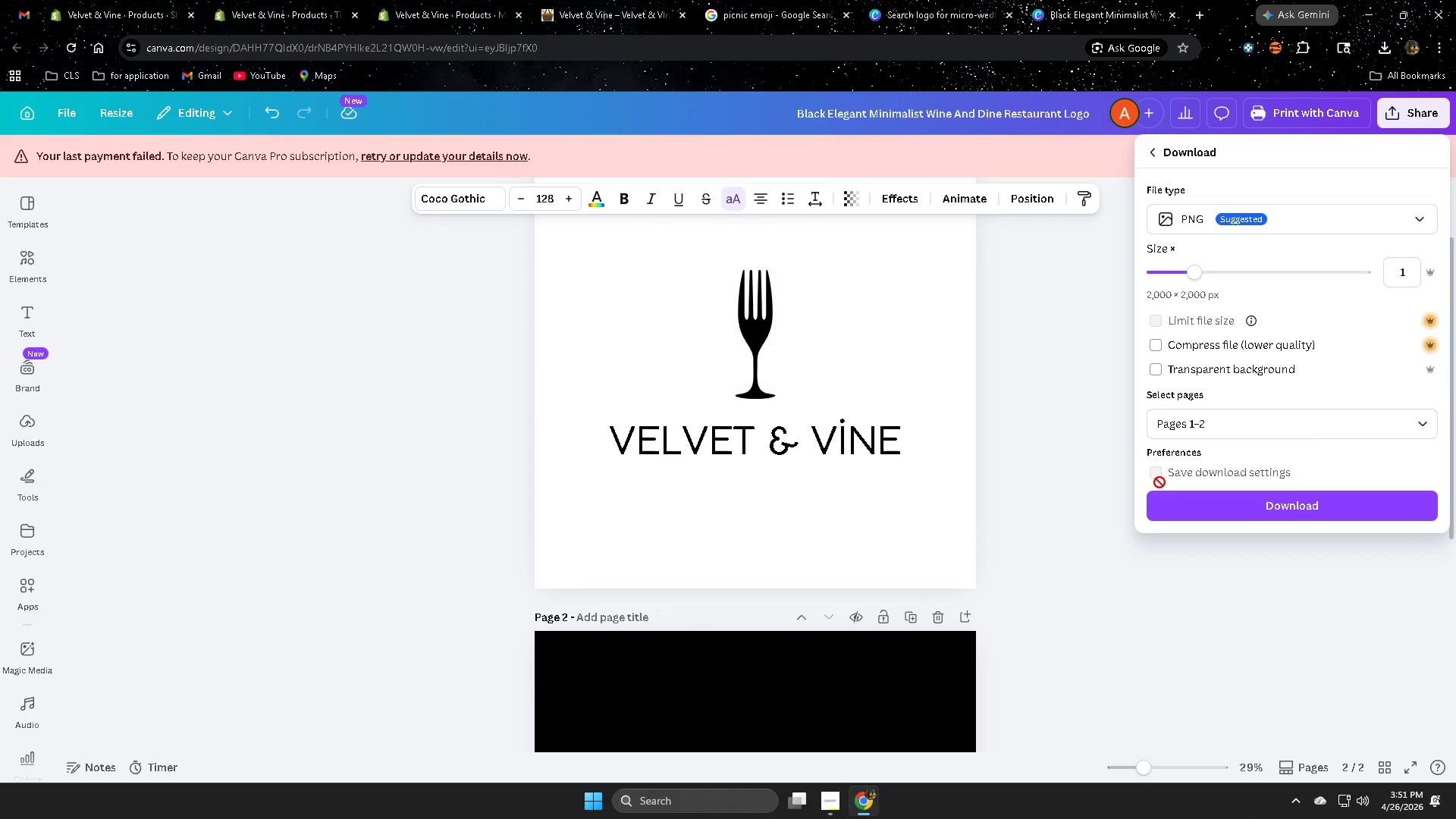 
left_click([1253, 428])
 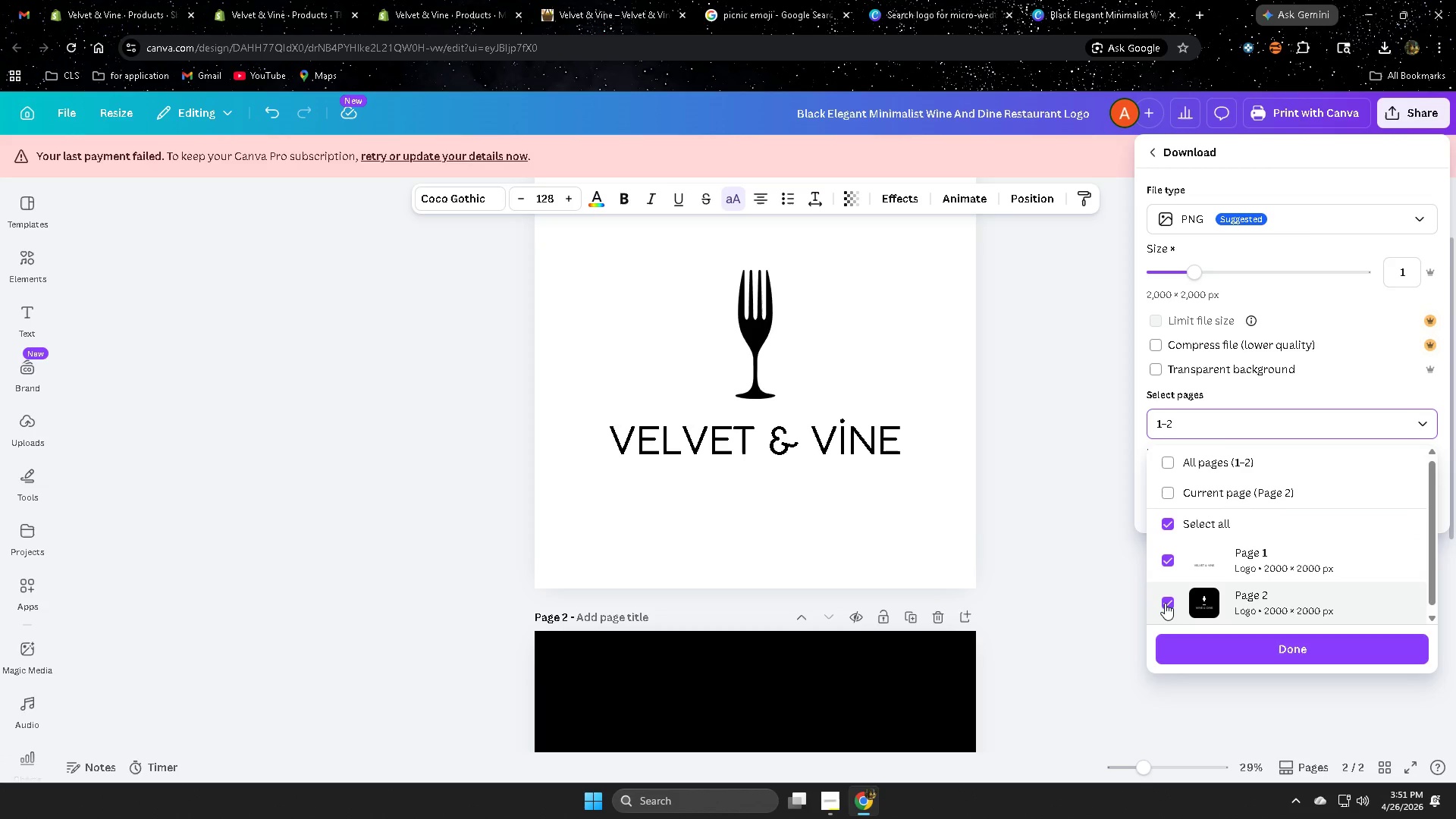 
left_click([1164, 602])
 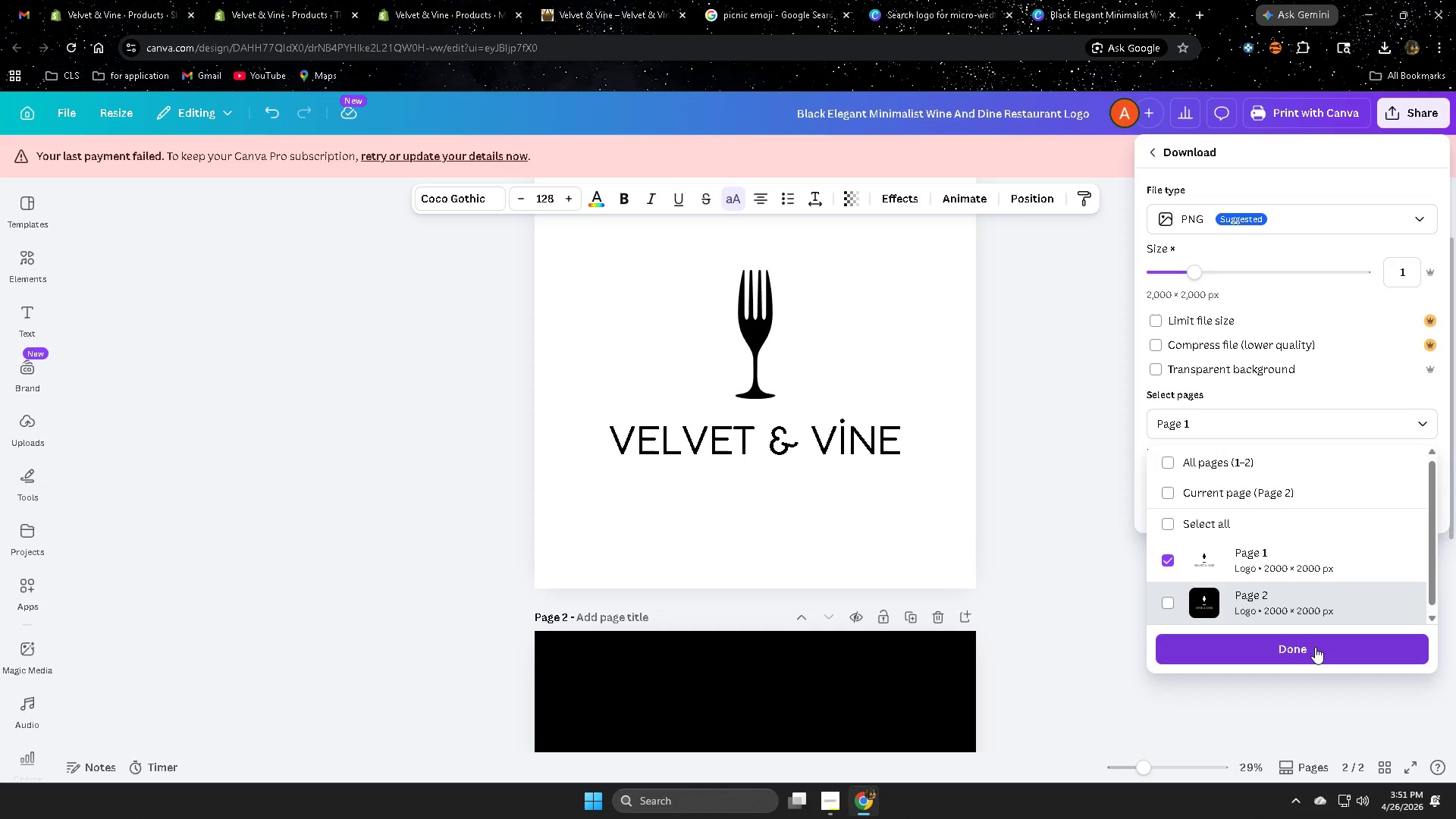 
left_click([1315, 646])
 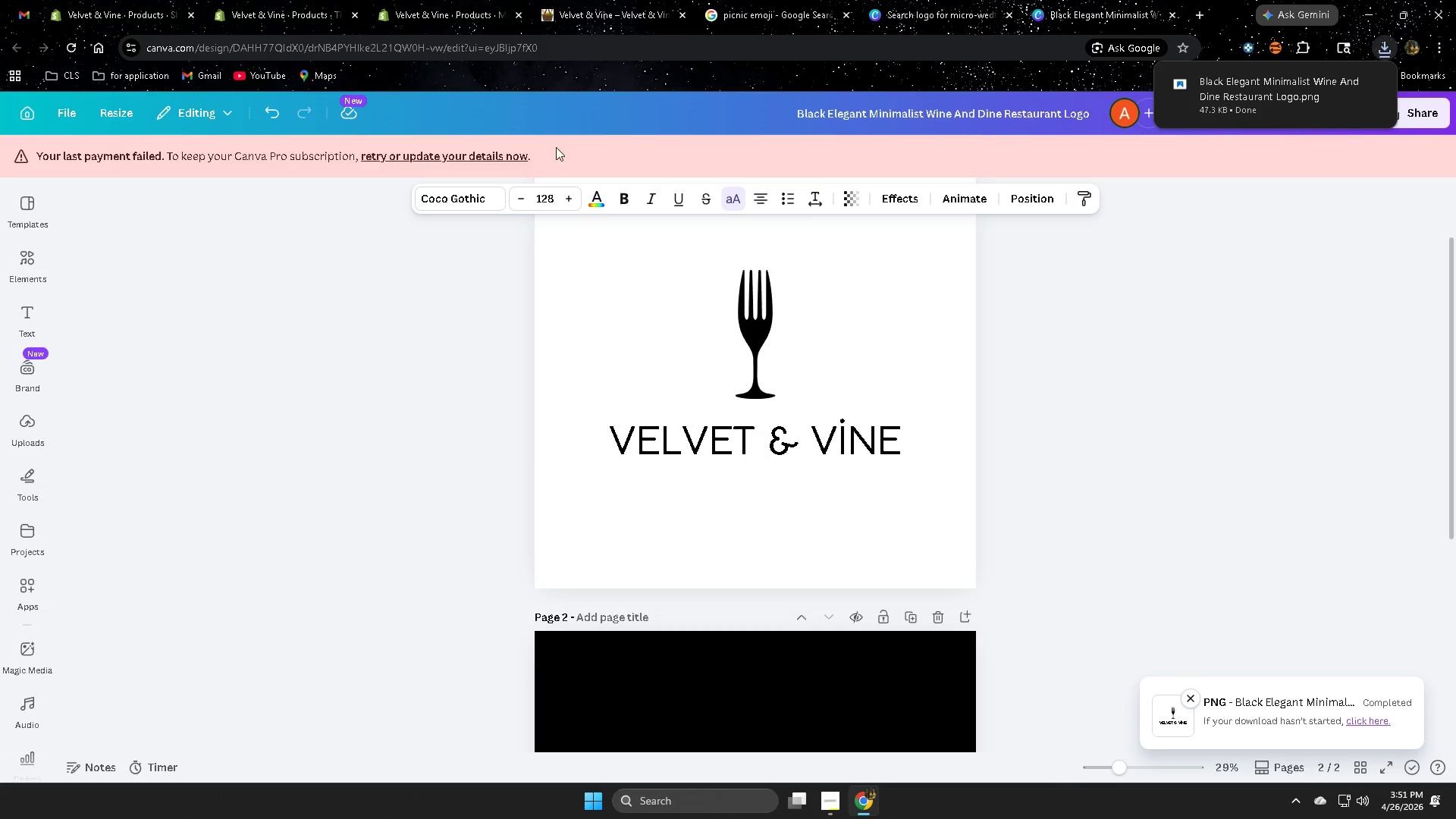 
wait(6.83)
 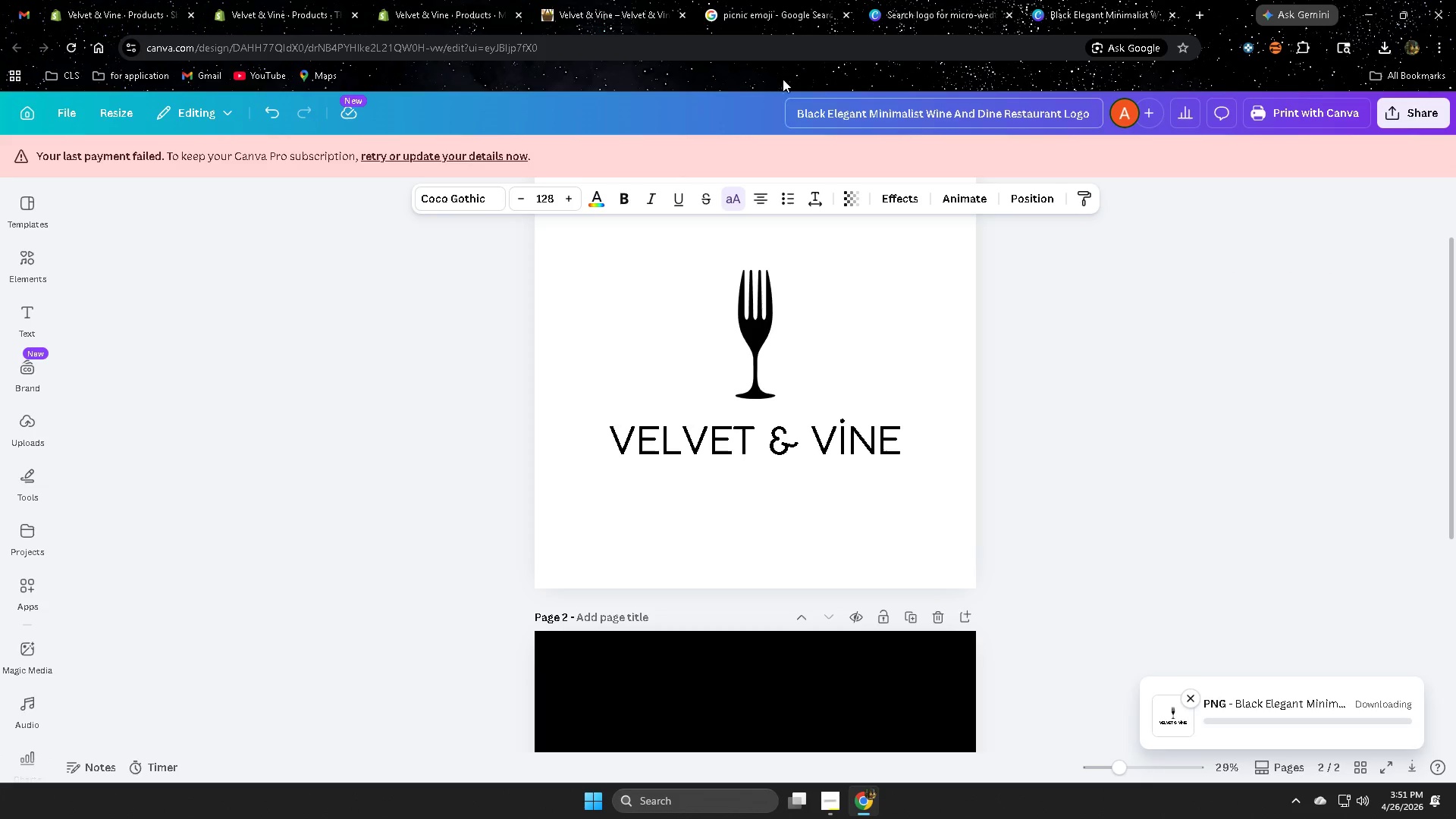 
left_click([404, 0])
 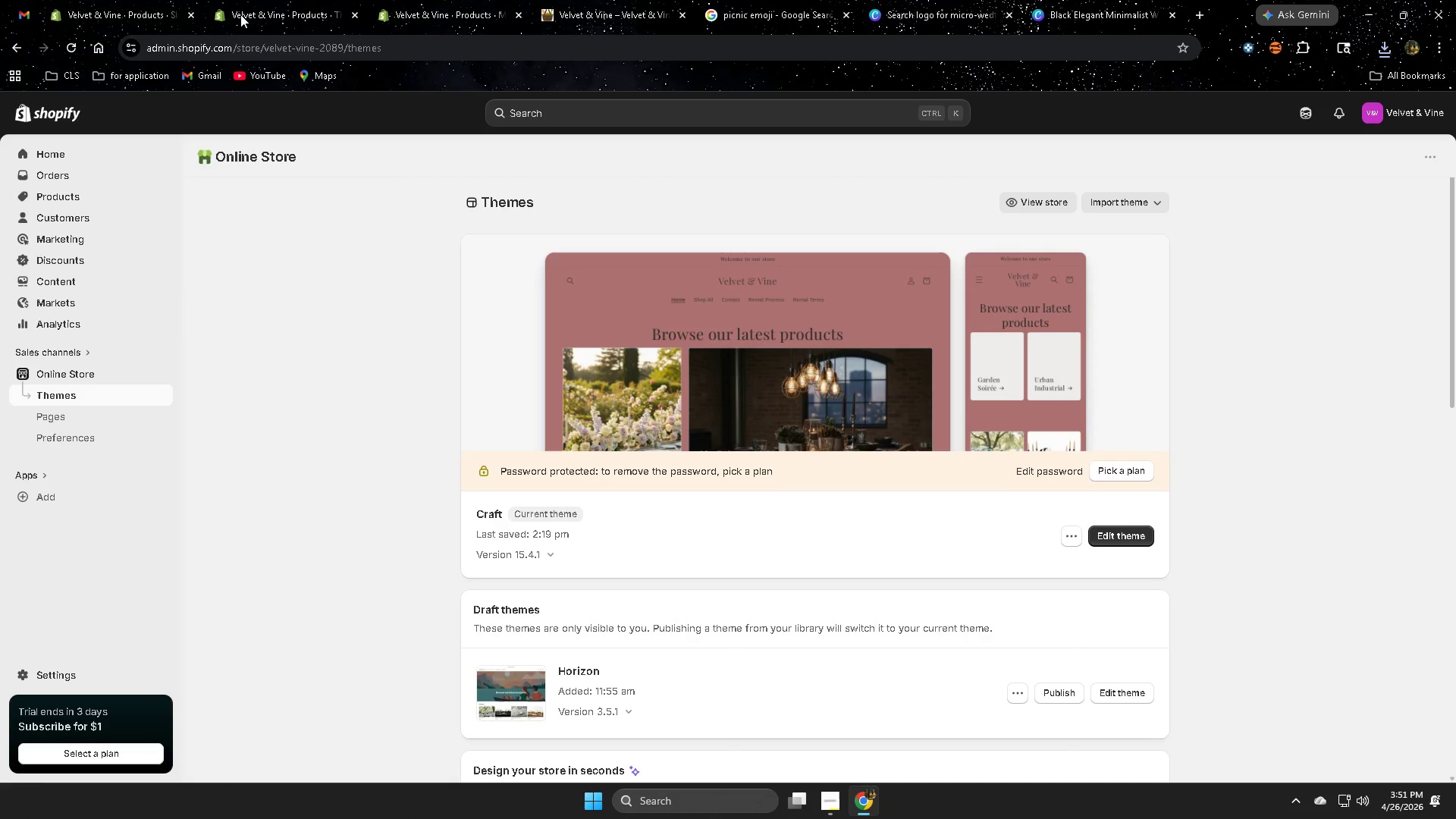 
left_click([268, 5])
 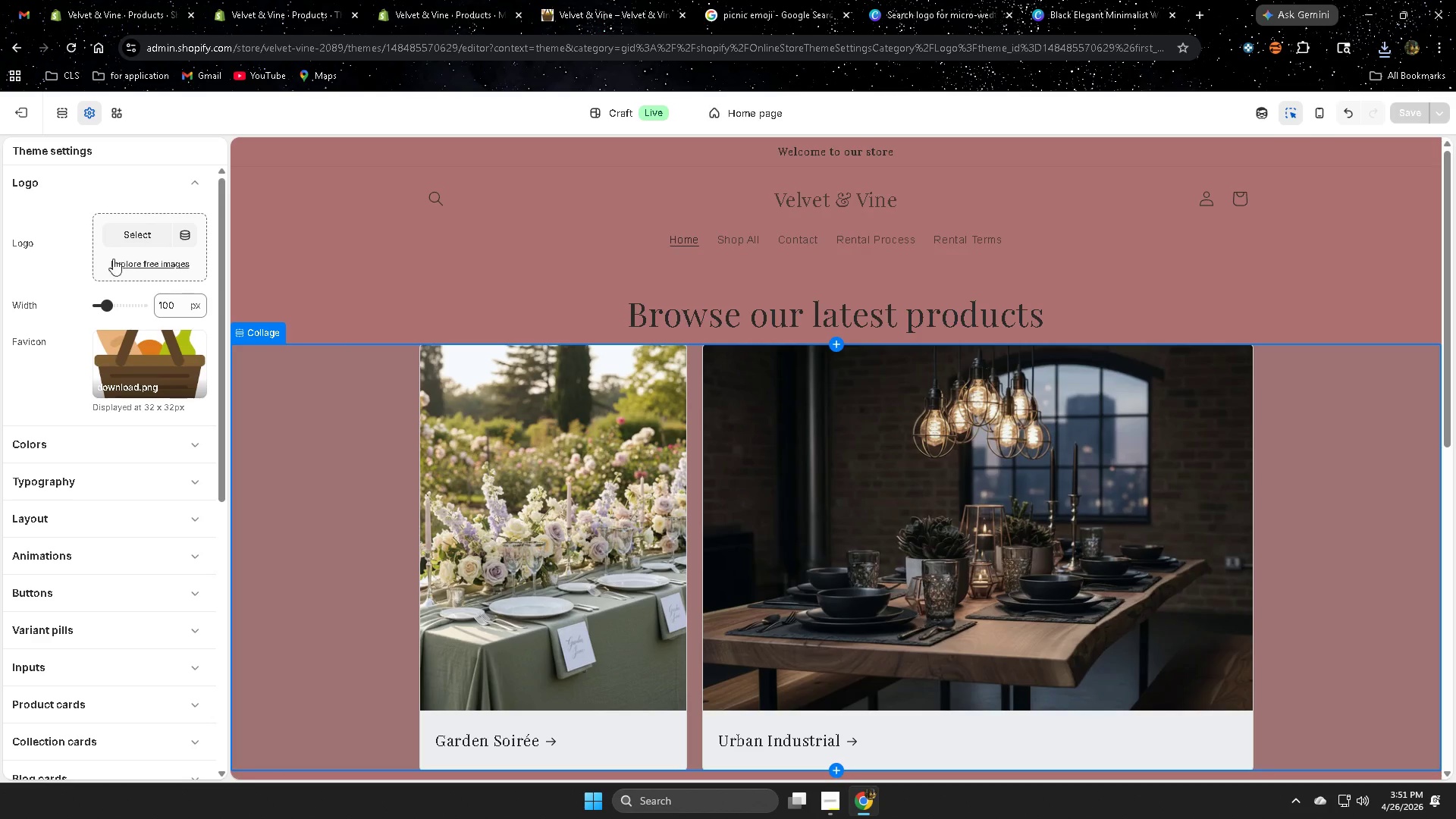 
left_click([131, 237])
 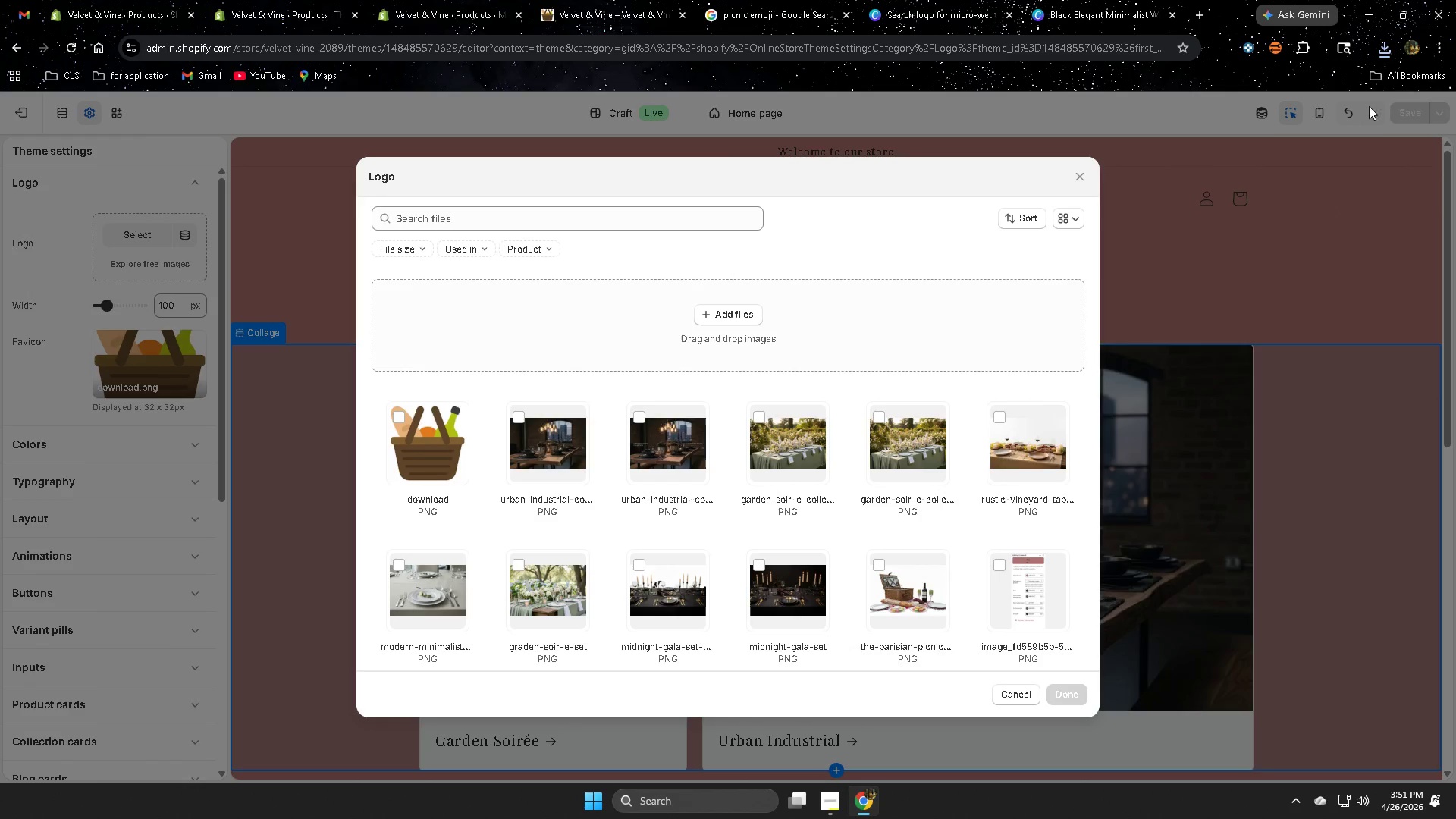 
left_click([1380, 50])
 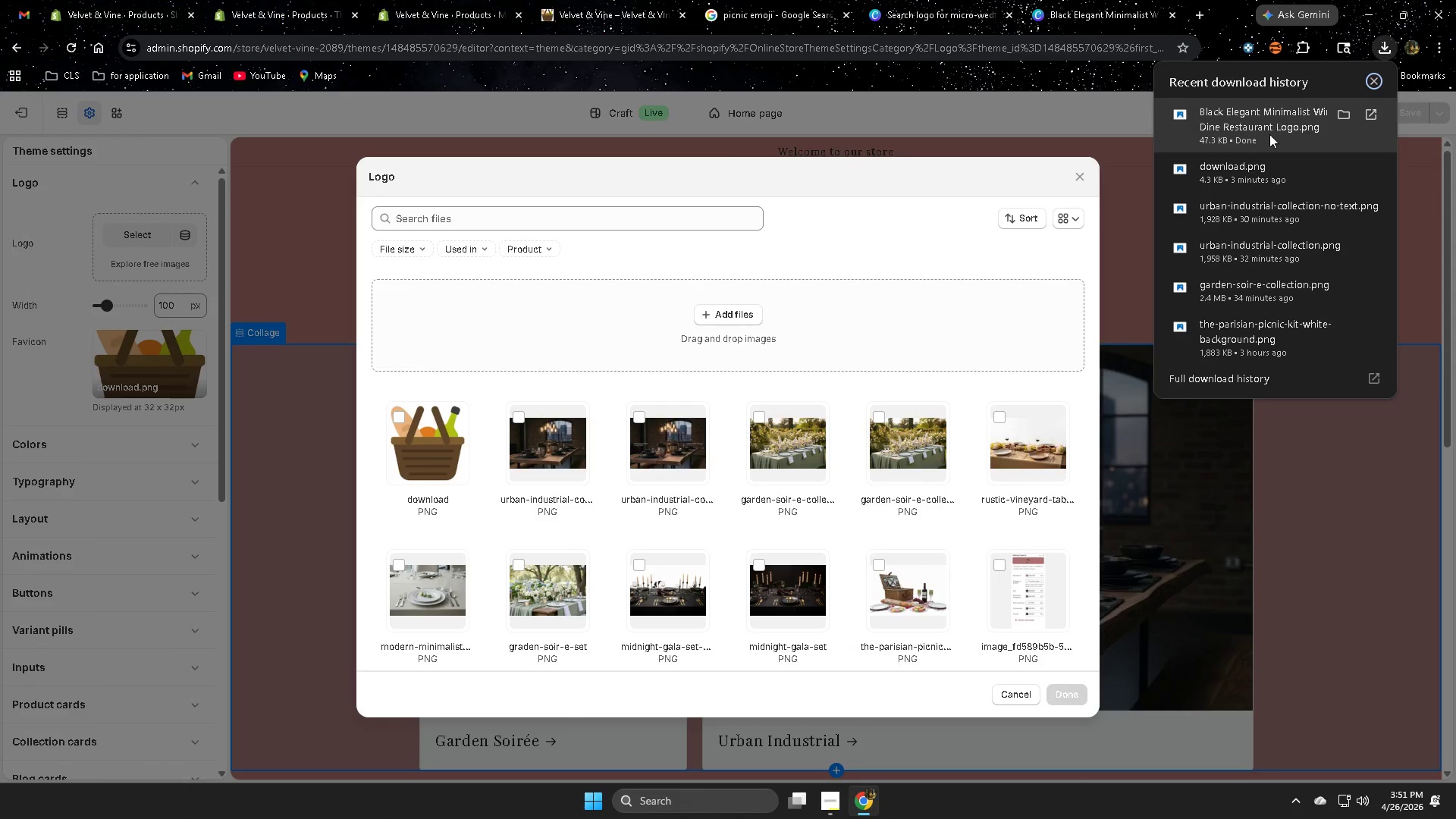 
left_click_drag(start_coordinate=[1265, 124], to_coordinate=[837, 310])
 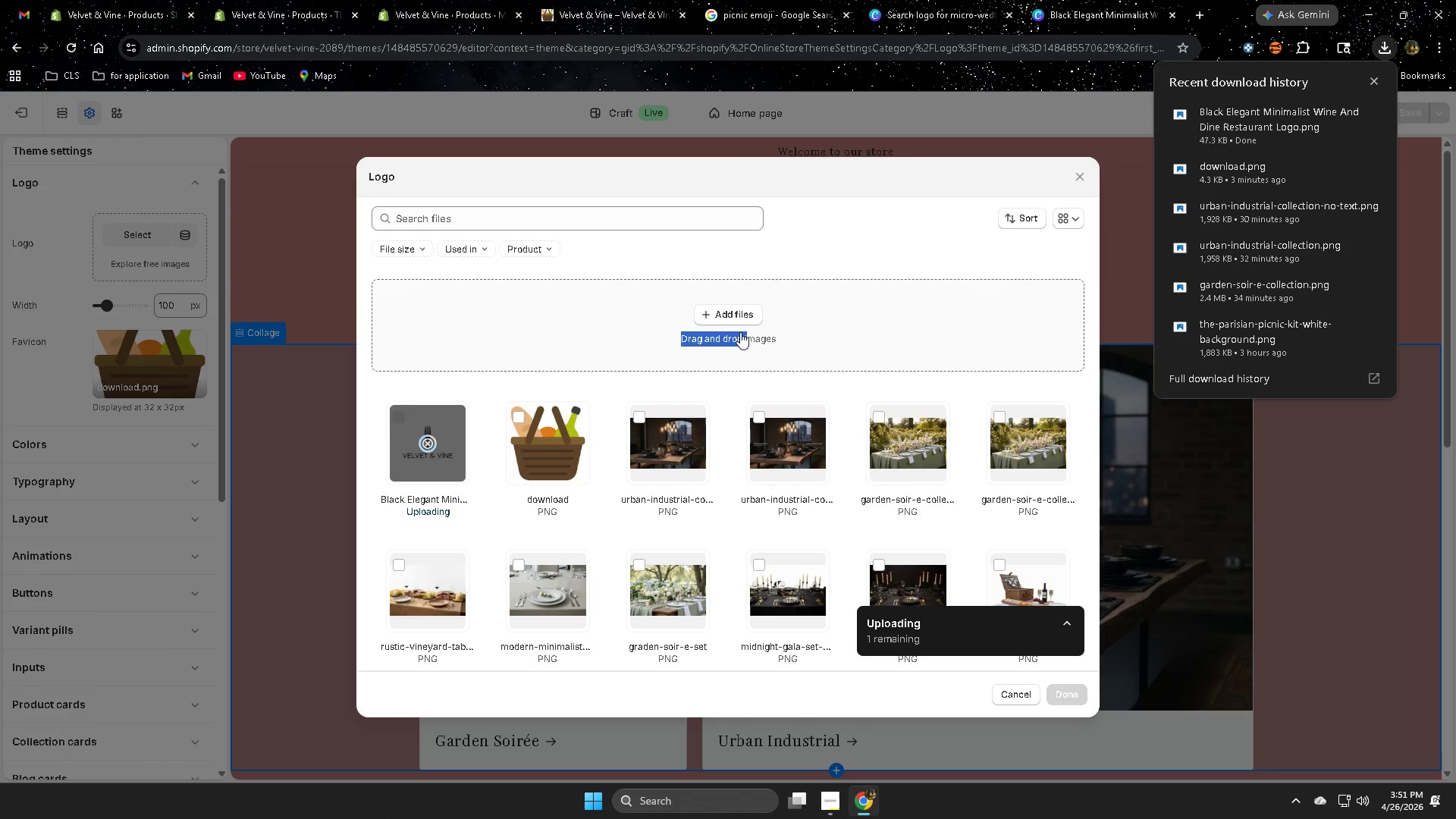 
left_click_drag(start_coordinate=[762, 327], to_coordinate=[717, 341])
 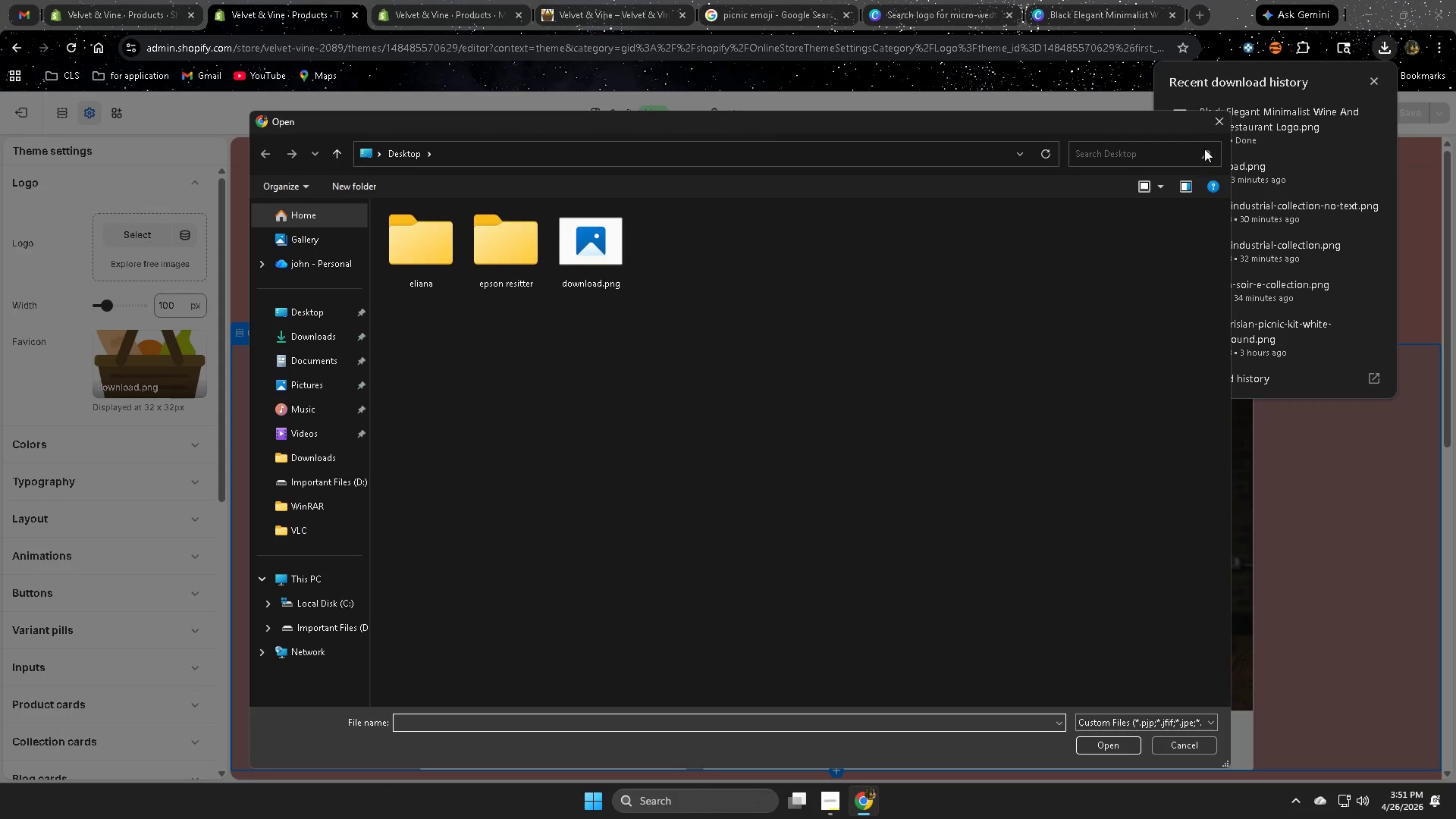 
left_click([1218, 127])
 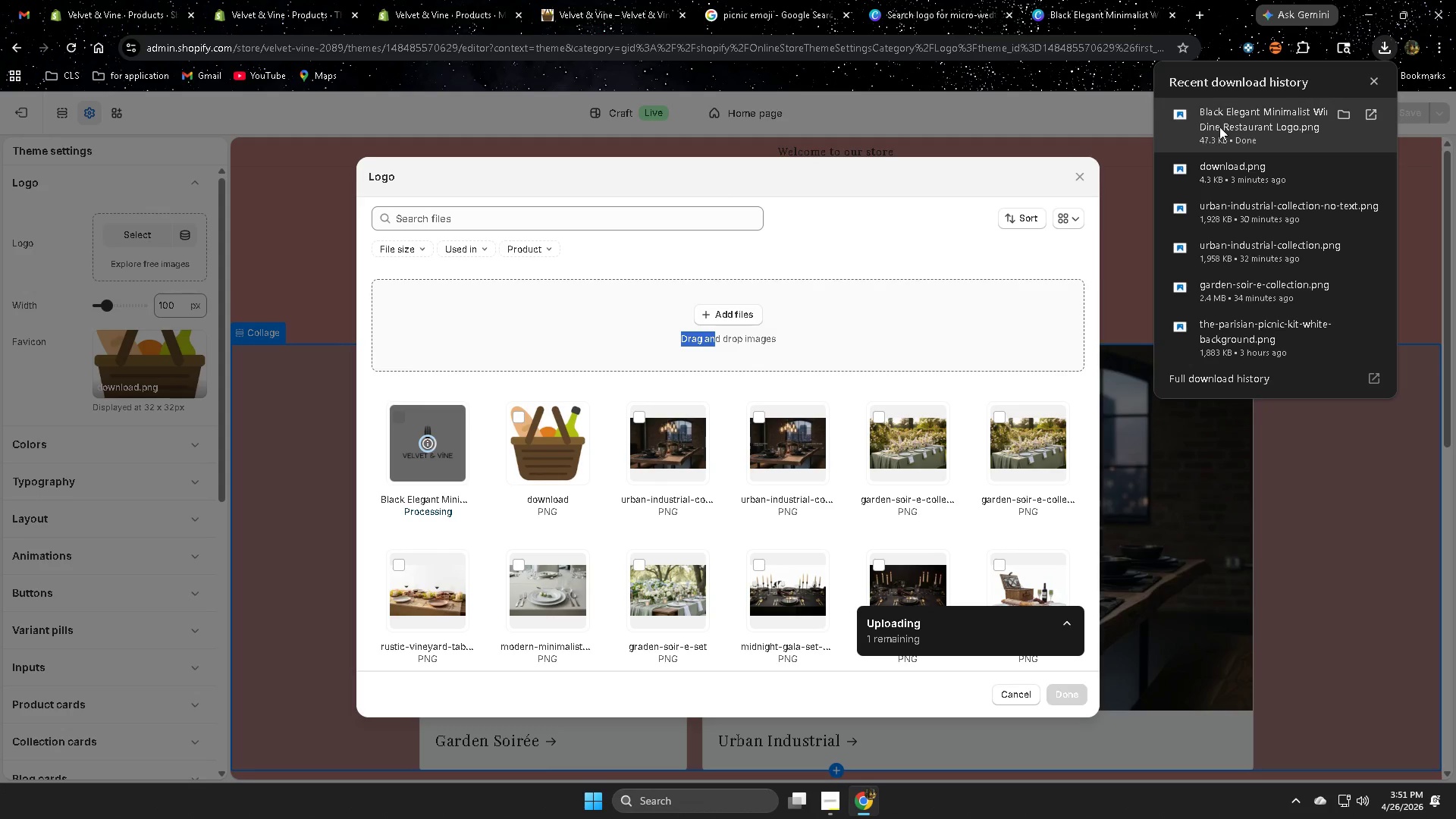 
left_click_drag(start_coordinate=[1226, 122], to_coordinate=[749, 296])
 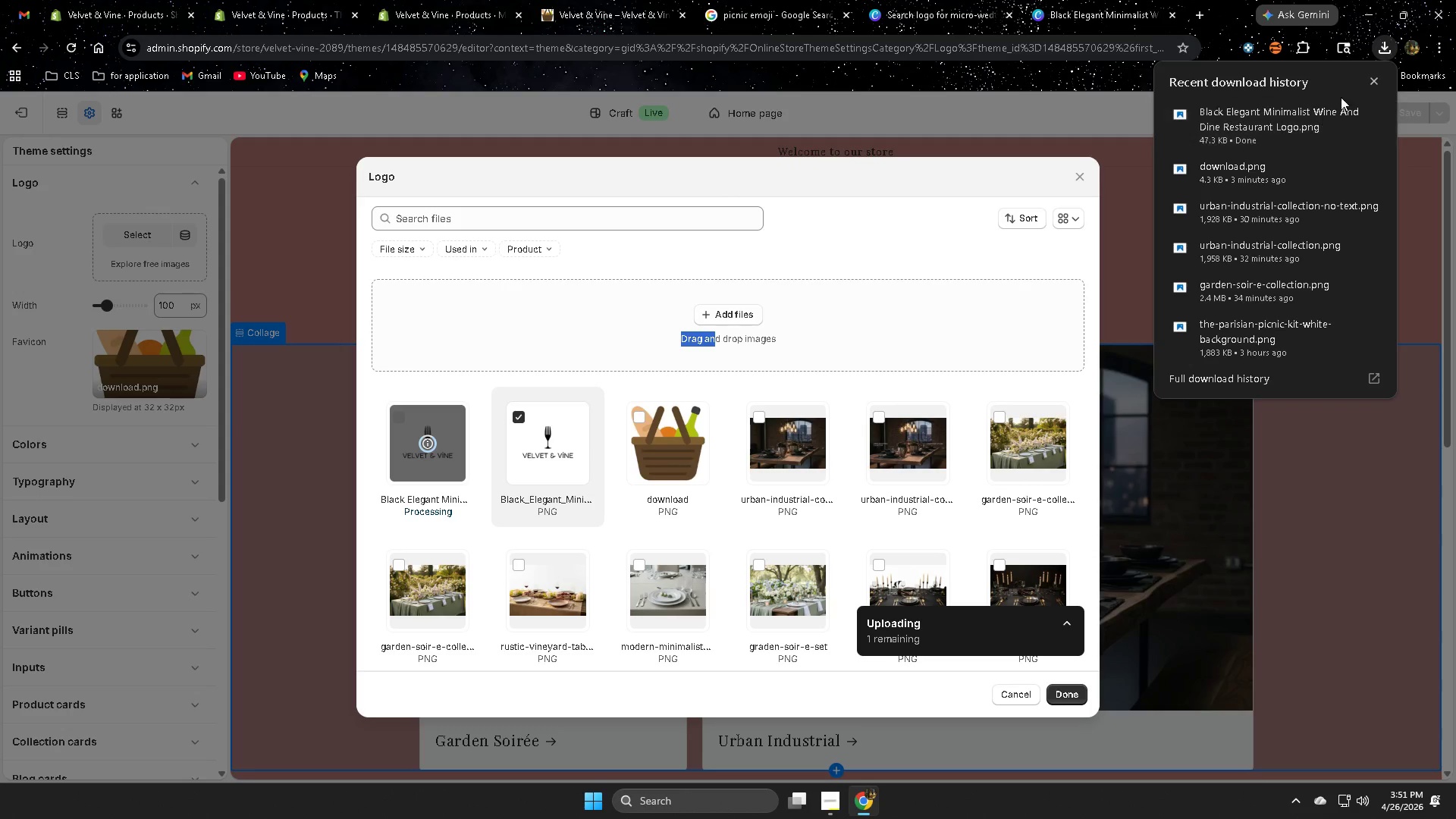 
left_click([1371, 80])
 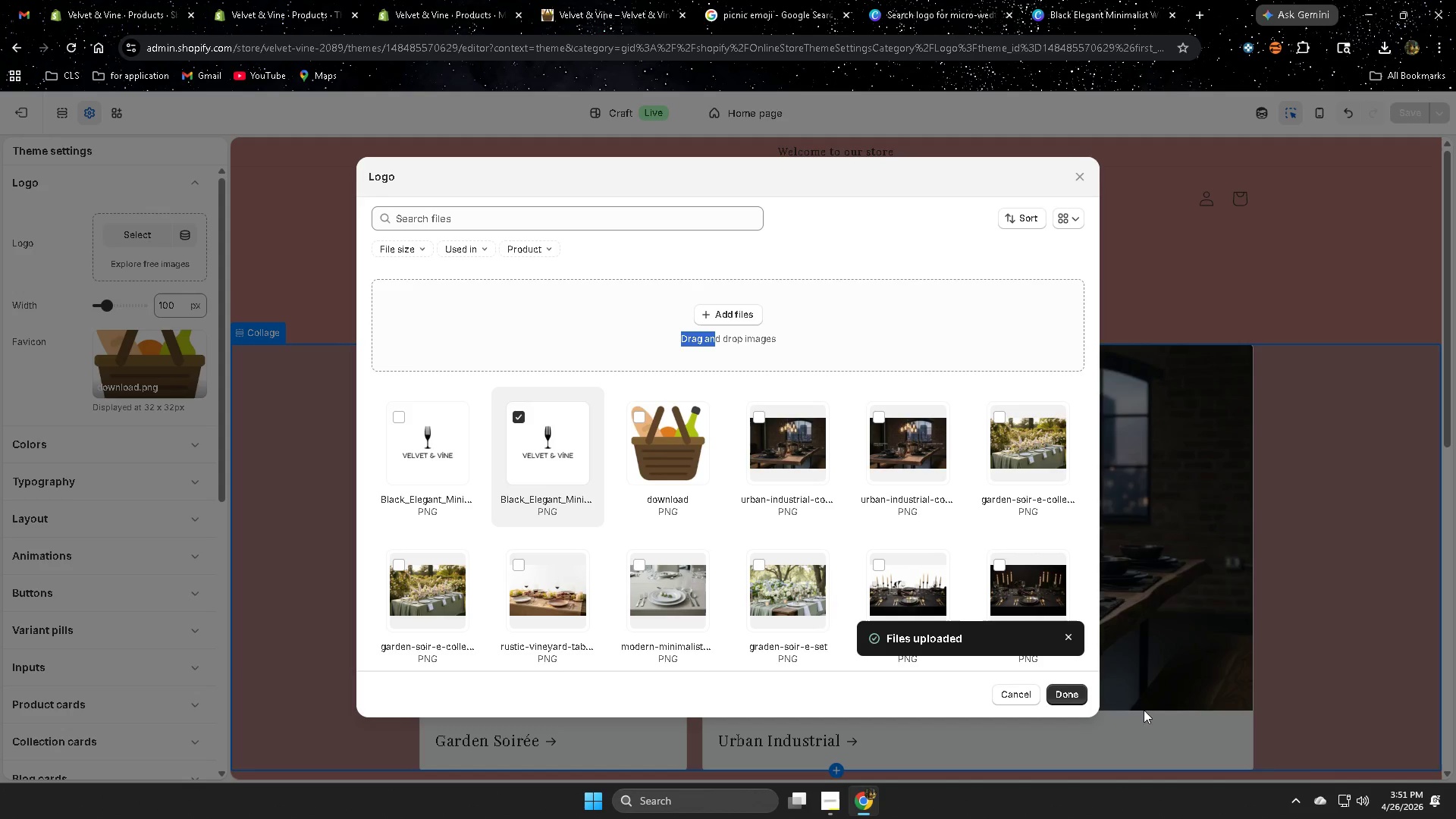 
left_click([1071, 692])
 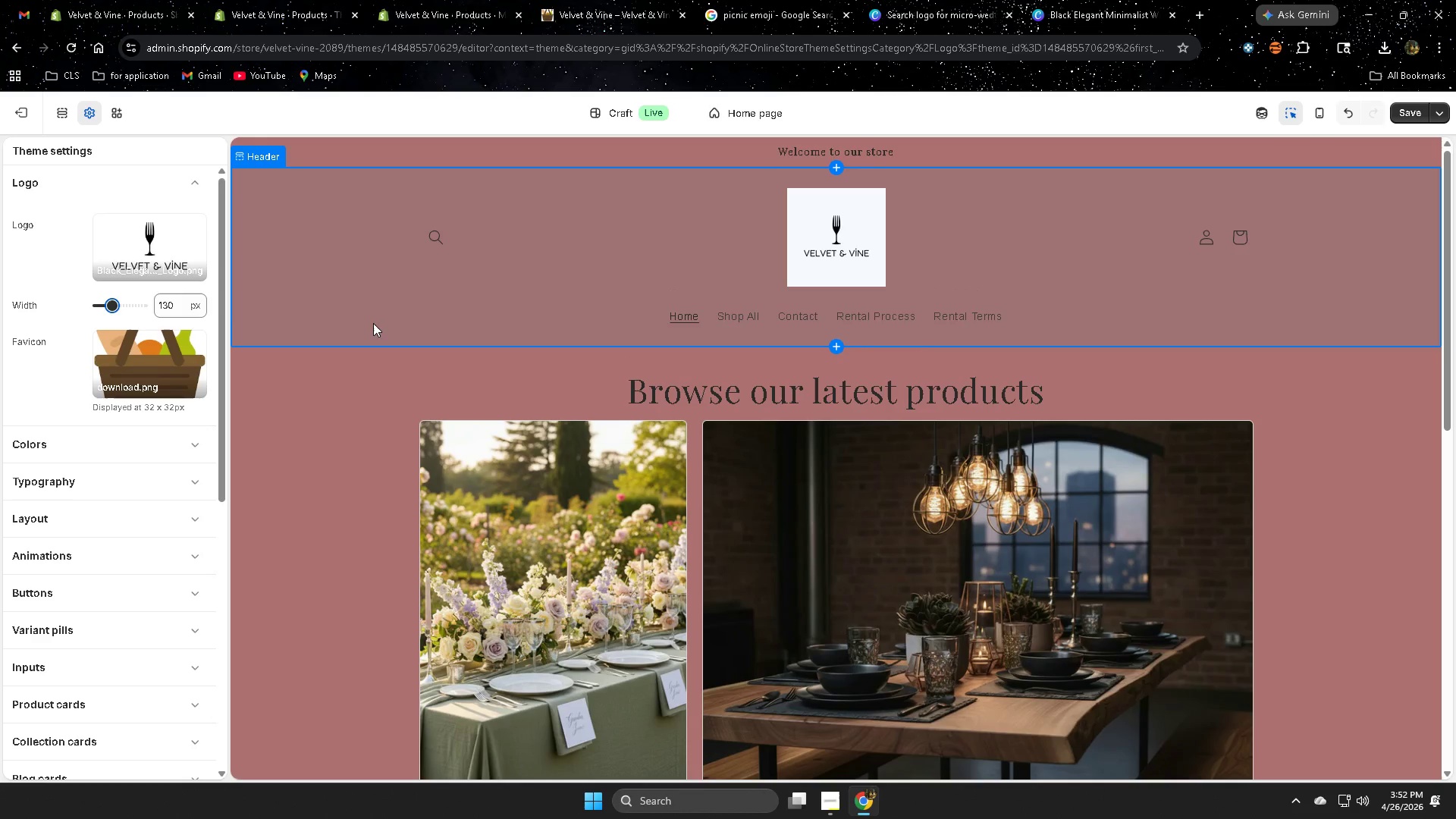 
wait(17.84)
 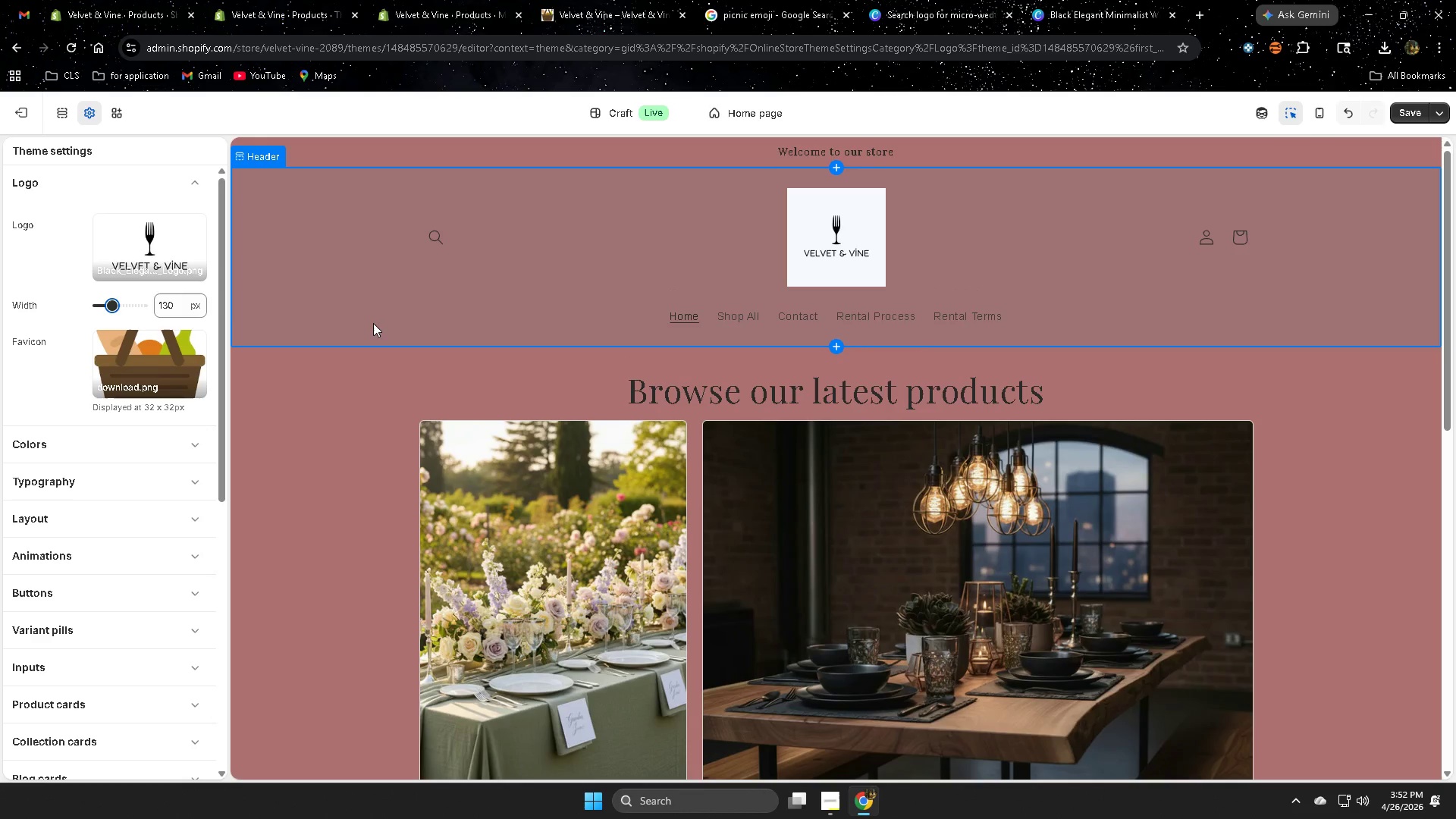 
left_click([1408, 116])
 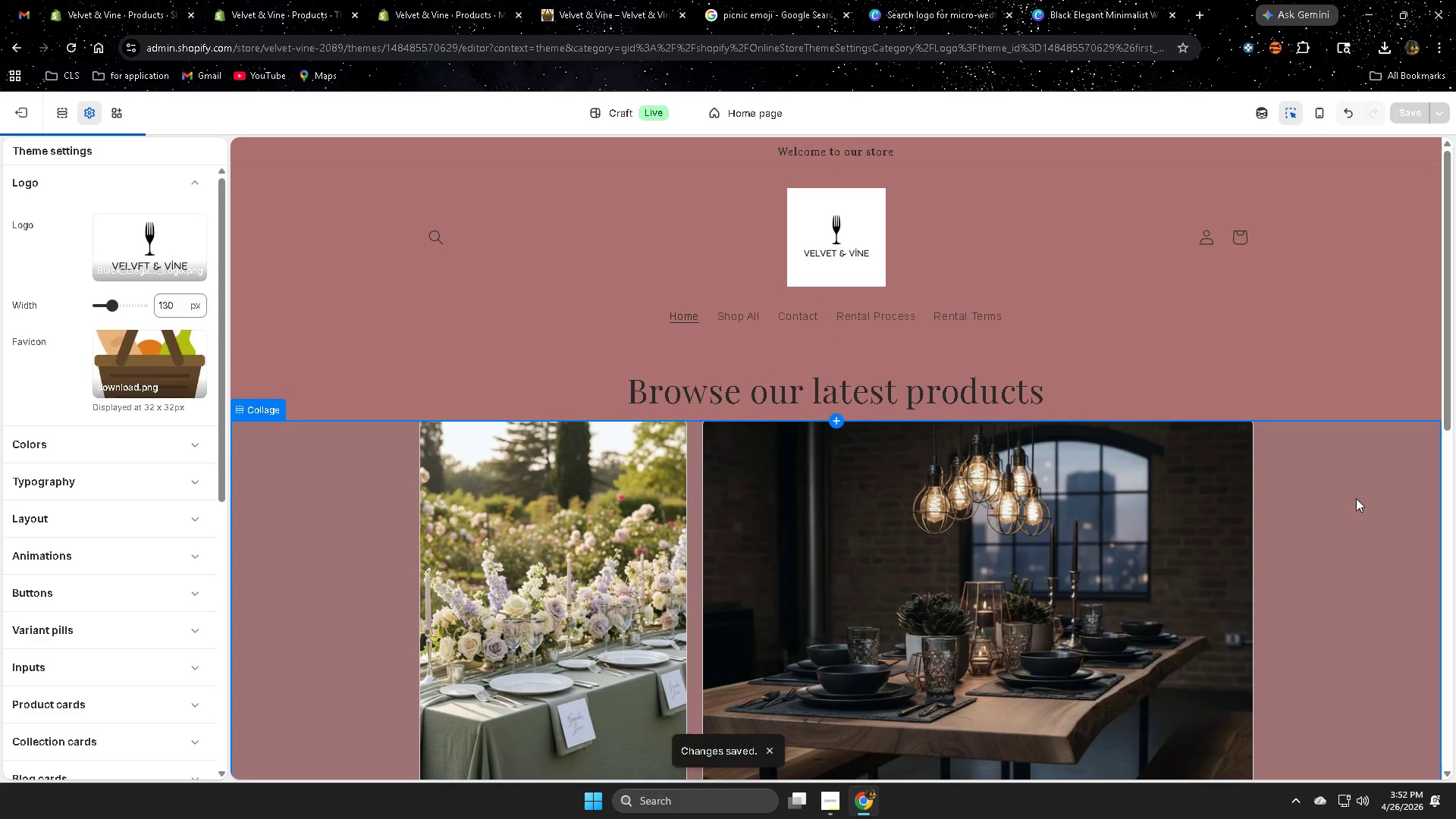 
scroll: coordinate [1356, 498], scroll_direction: none, amount: 0.0
 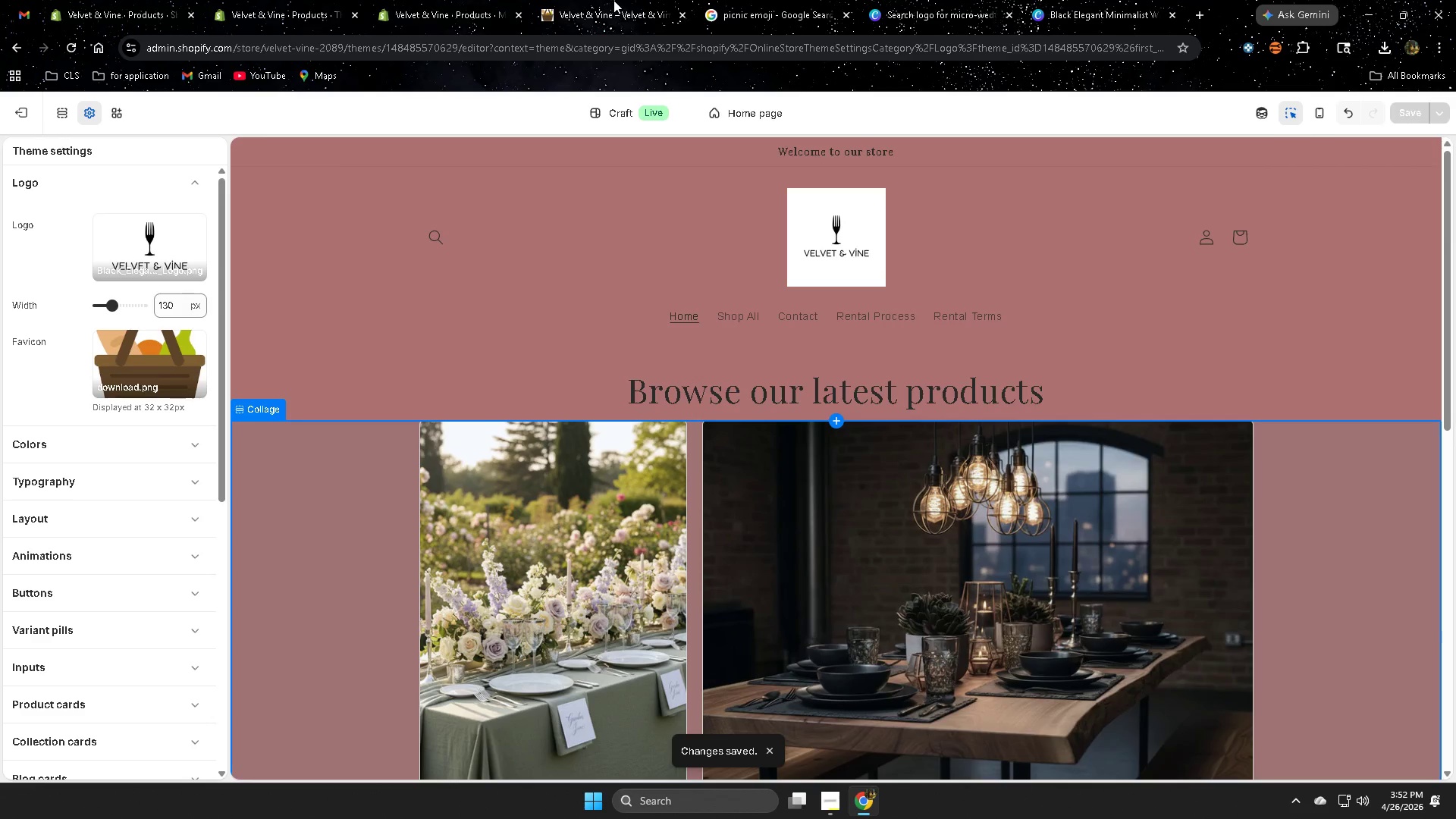 
left_click([604, 0])
 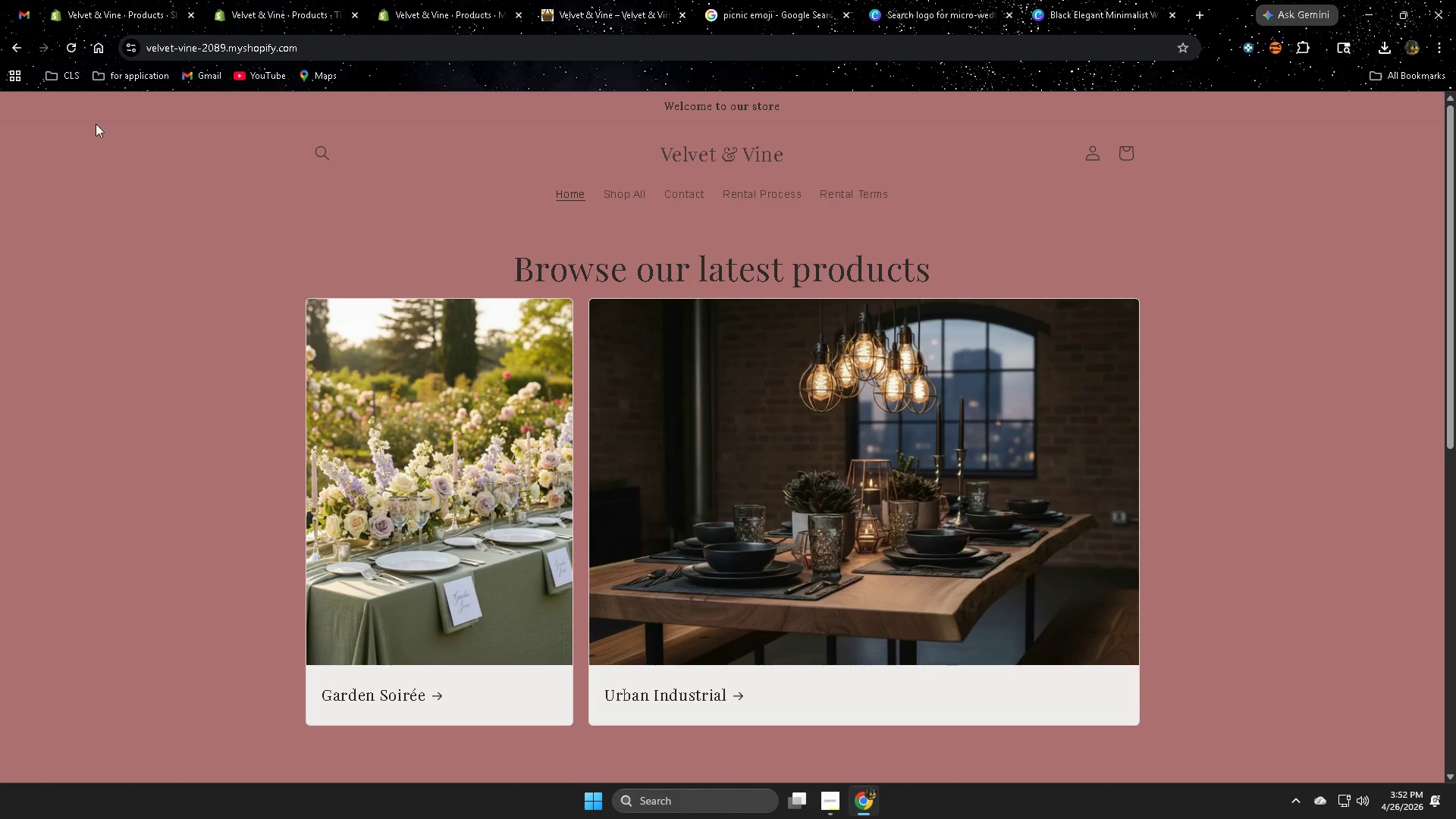 
left_click([68, 48])
 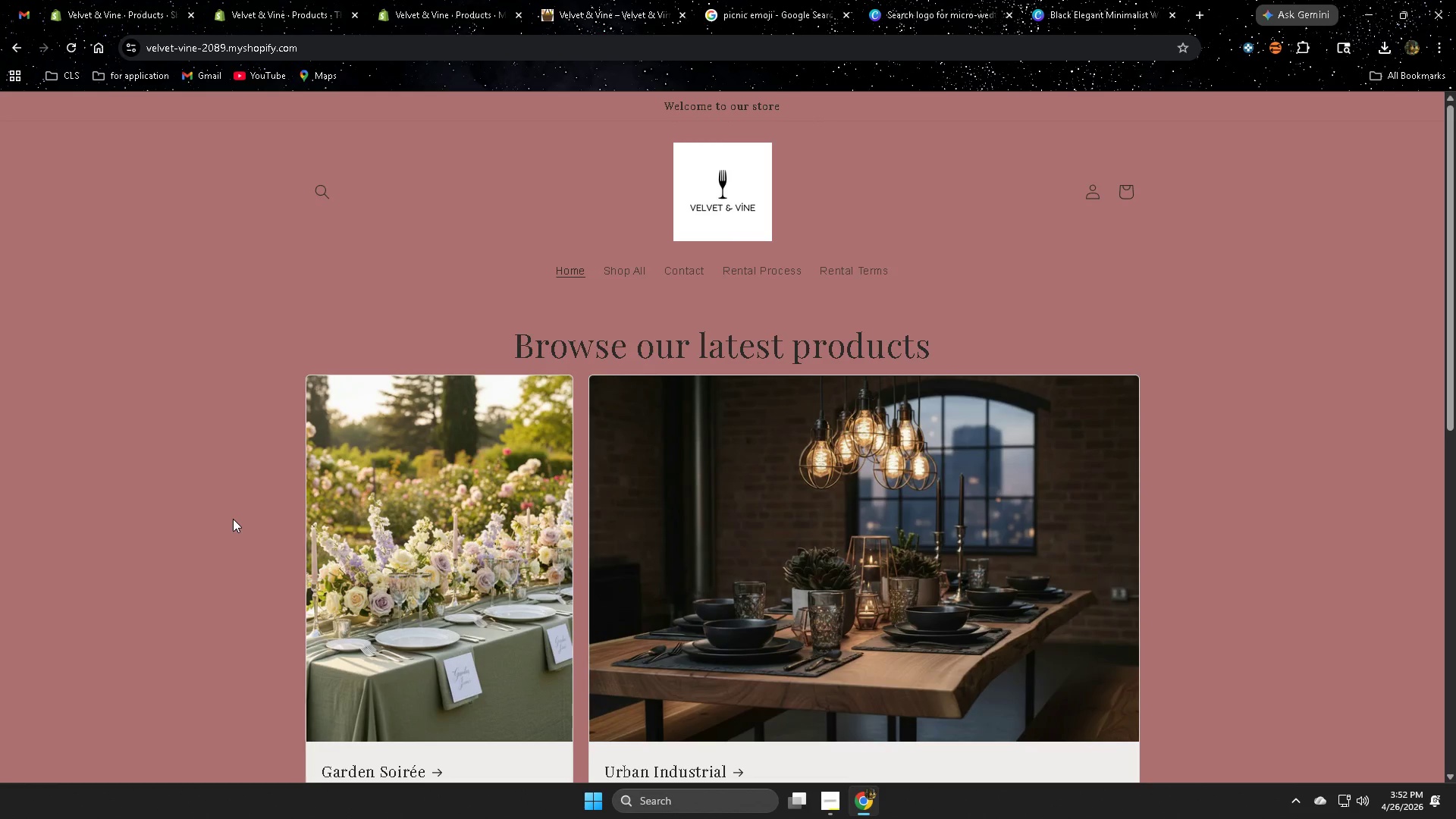 
scroll: coordinate [233, 519], scroll_direction: none, amount: 0.0
 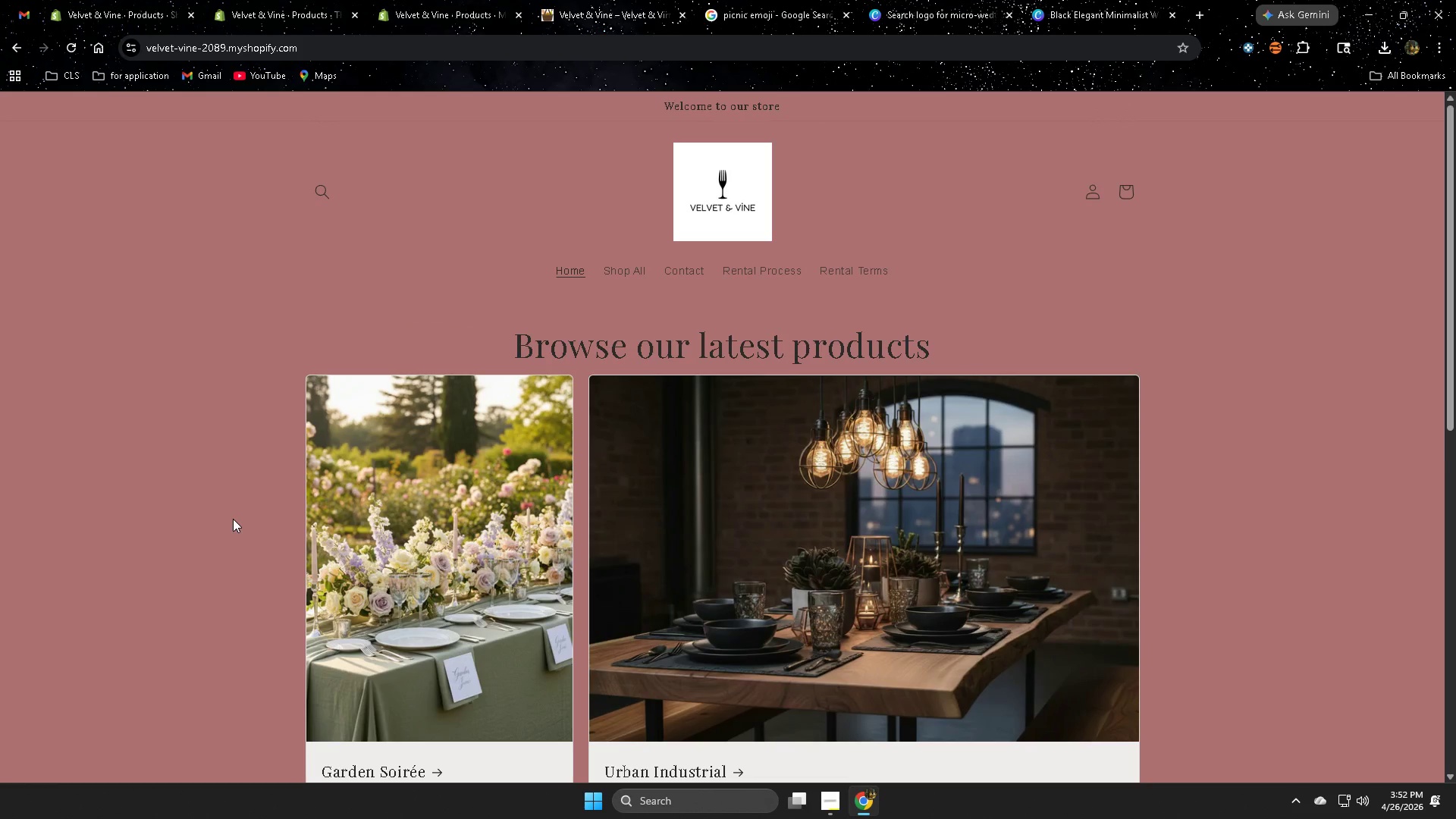 
scroll: coordinate [236, 508], scroll_direction: up, amount: 4.0
 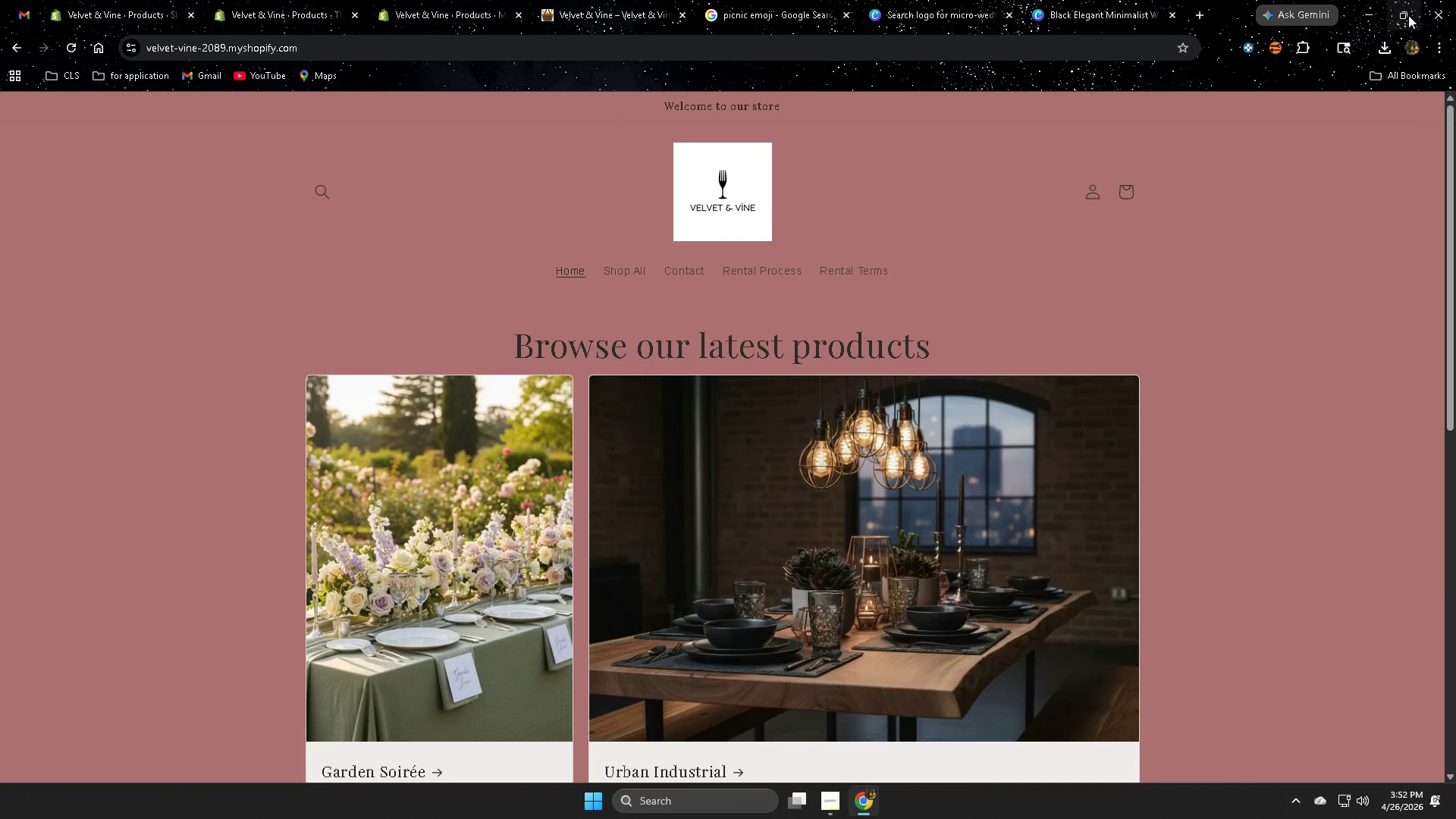 
left_click([1408, 15])
 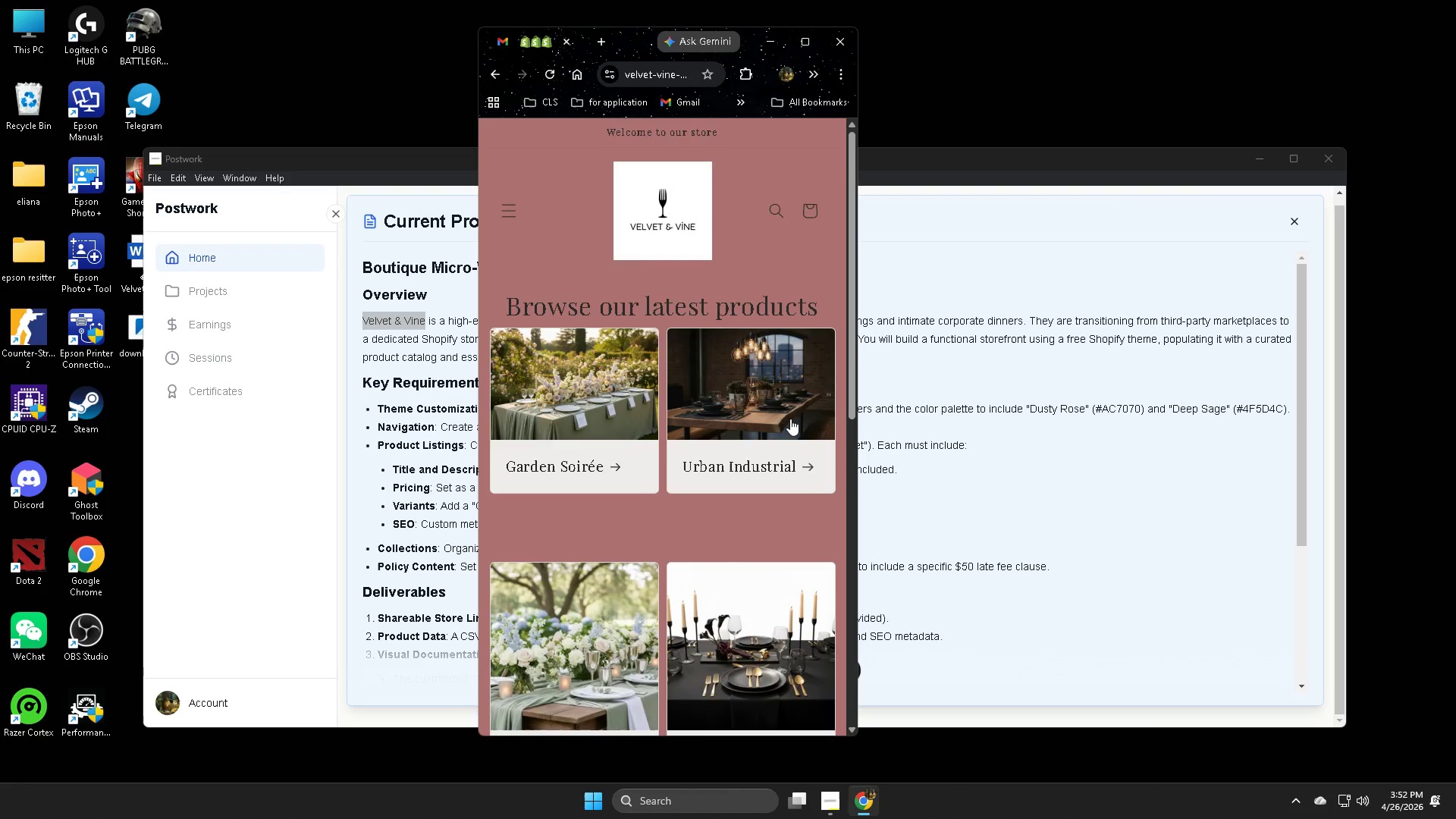 
scroll: coordinate [816, 414], scroll_direction: none, amount: 0.0
 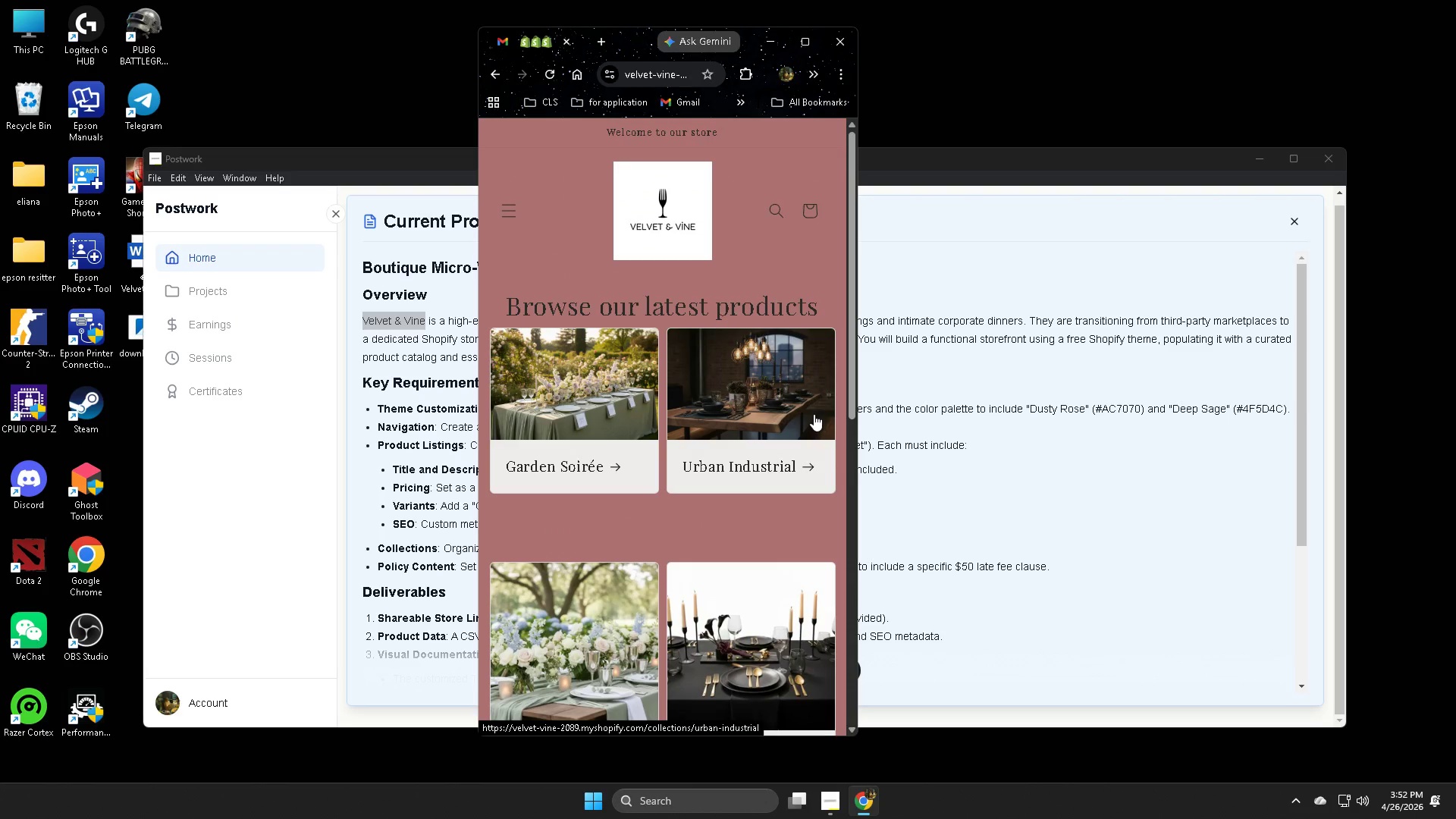 
scroll: coordinate [813, 409], scroll_direction: up, amount: 1.0
 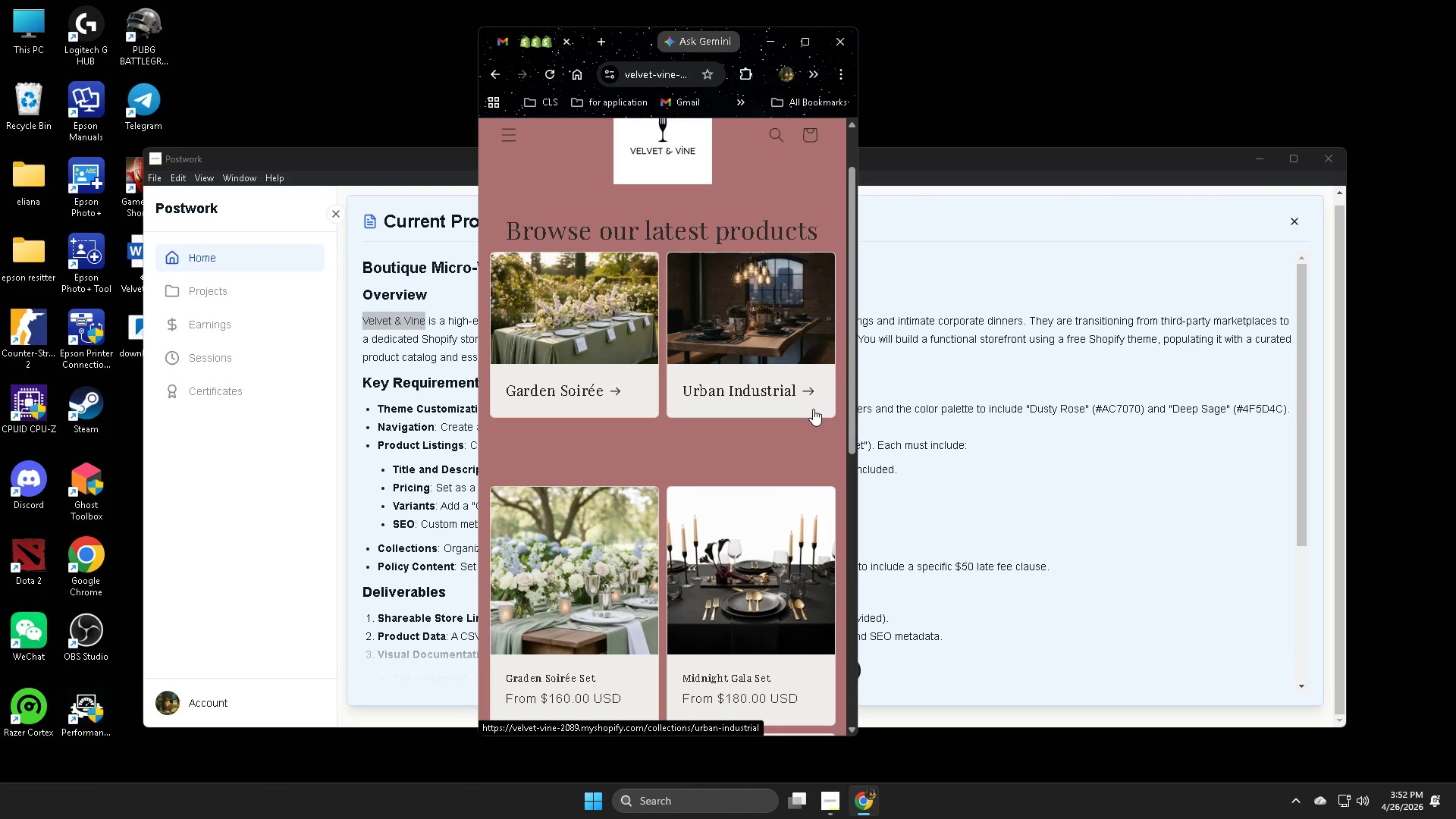 
left_click([805, 42])
 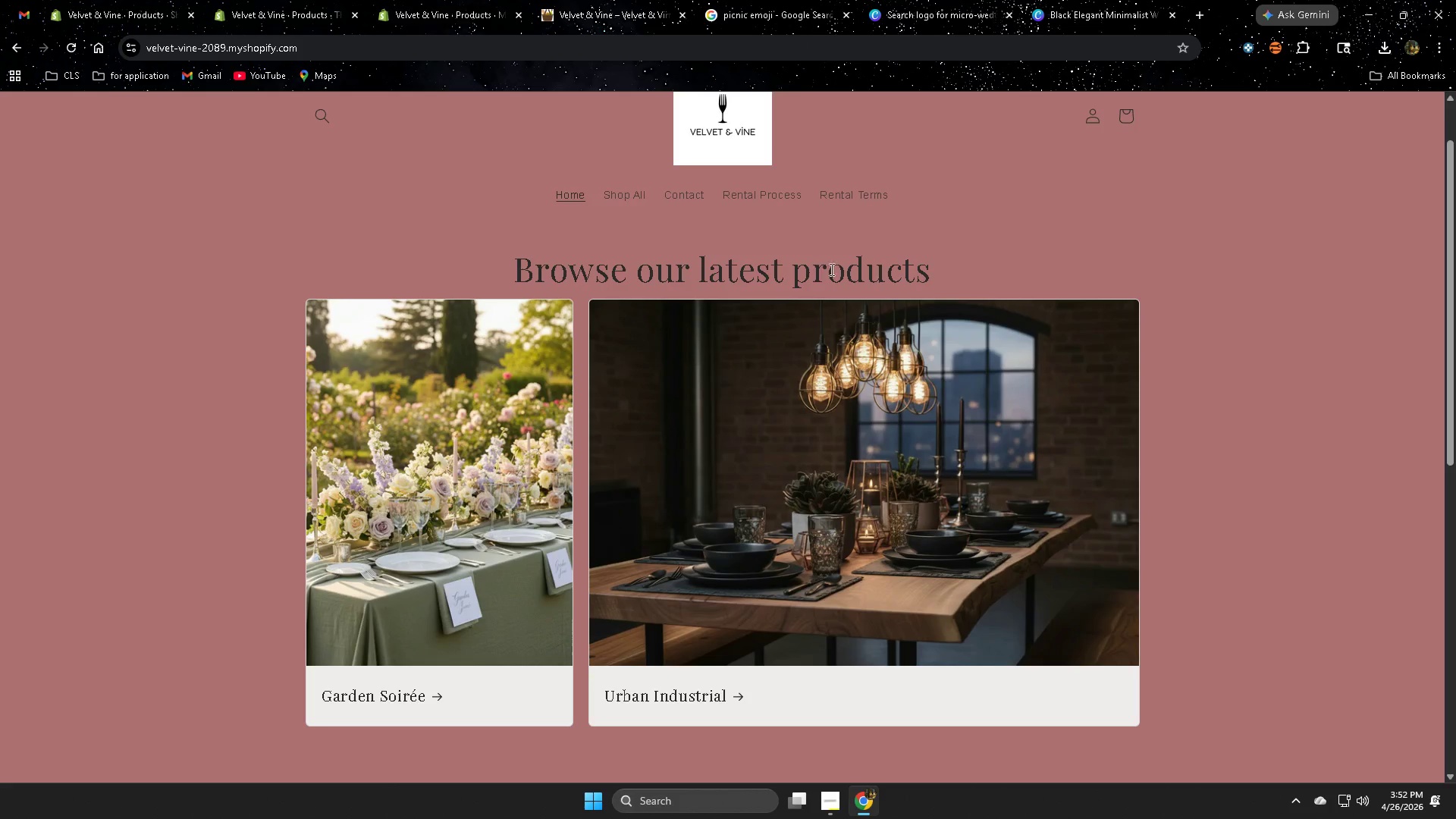 
left_click([956, 261])
 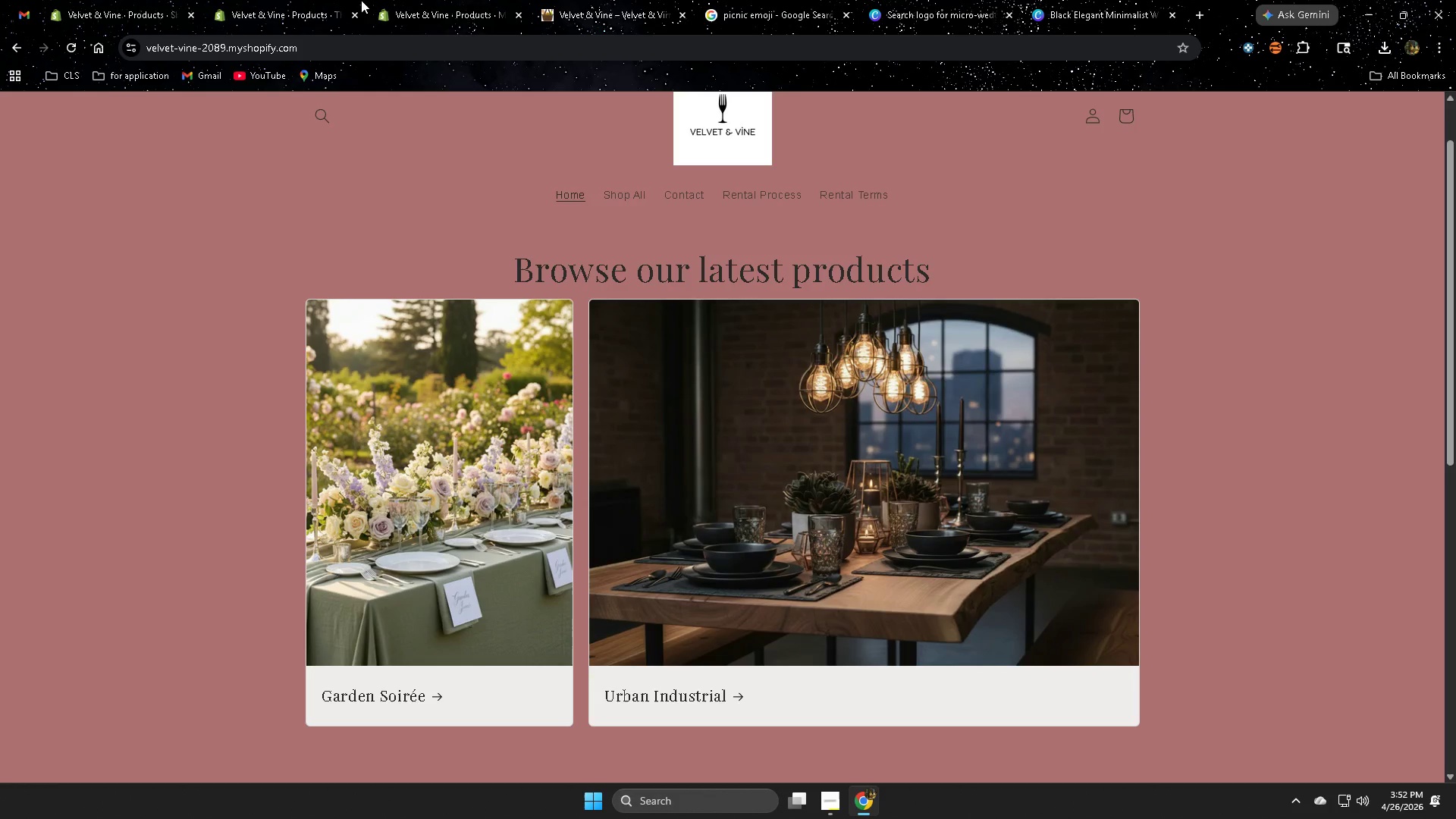 
left_click([293, 8])
 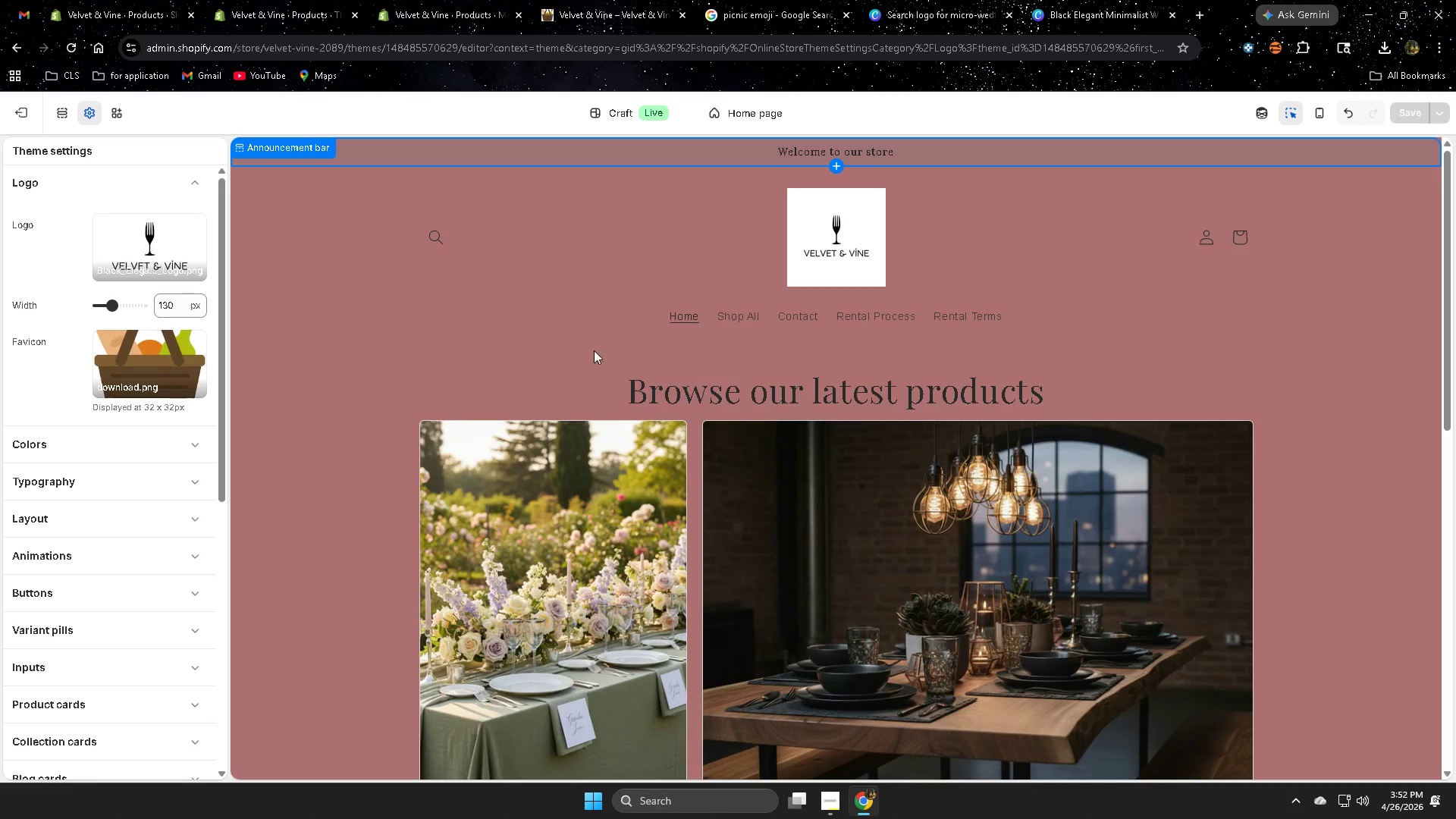 
left_click([485, 341])
 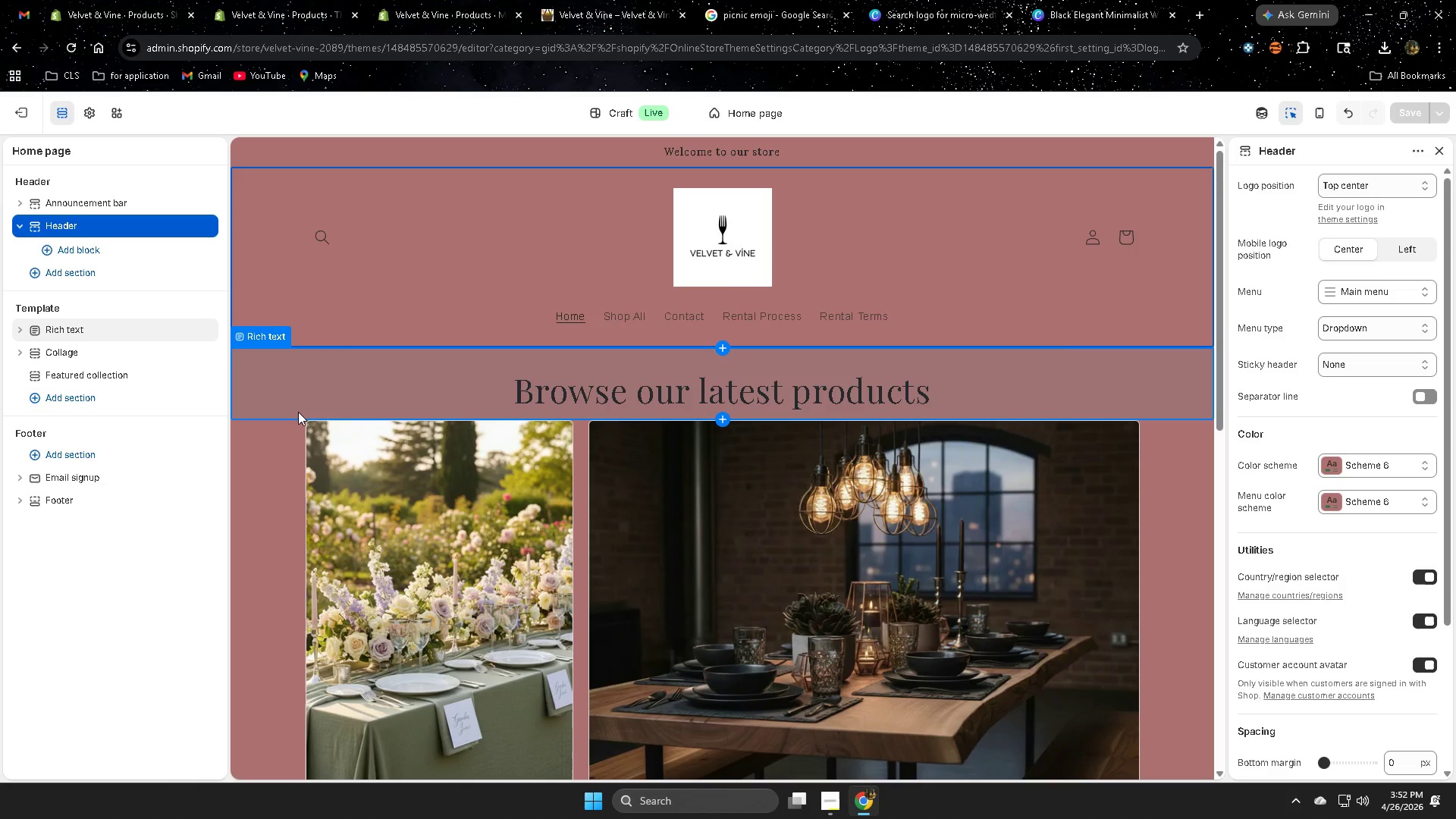 
left_click([307, 398])
 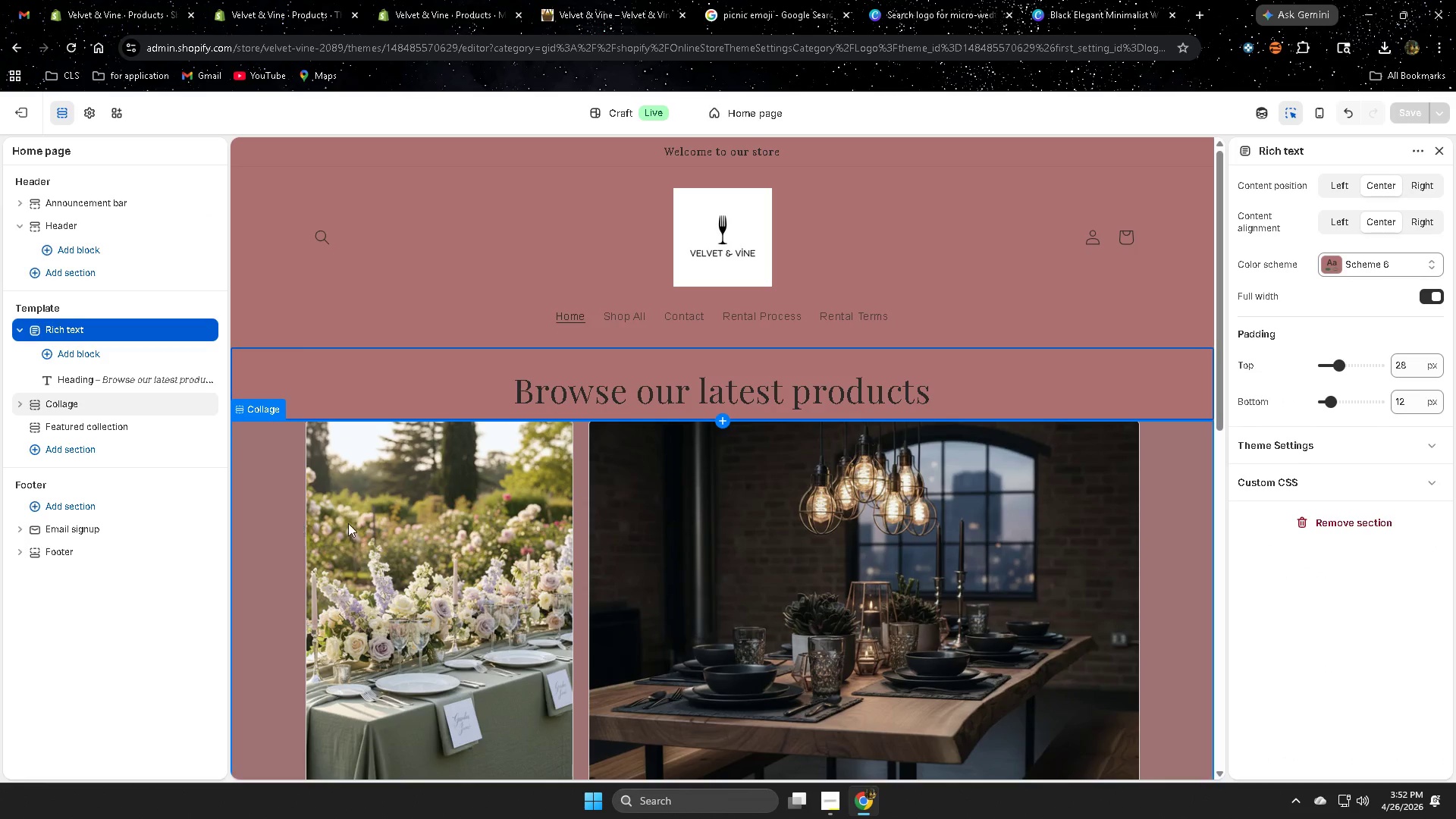 
scroll: coordinate [1379, 327], scroll_direction: up, amount: 1.0
 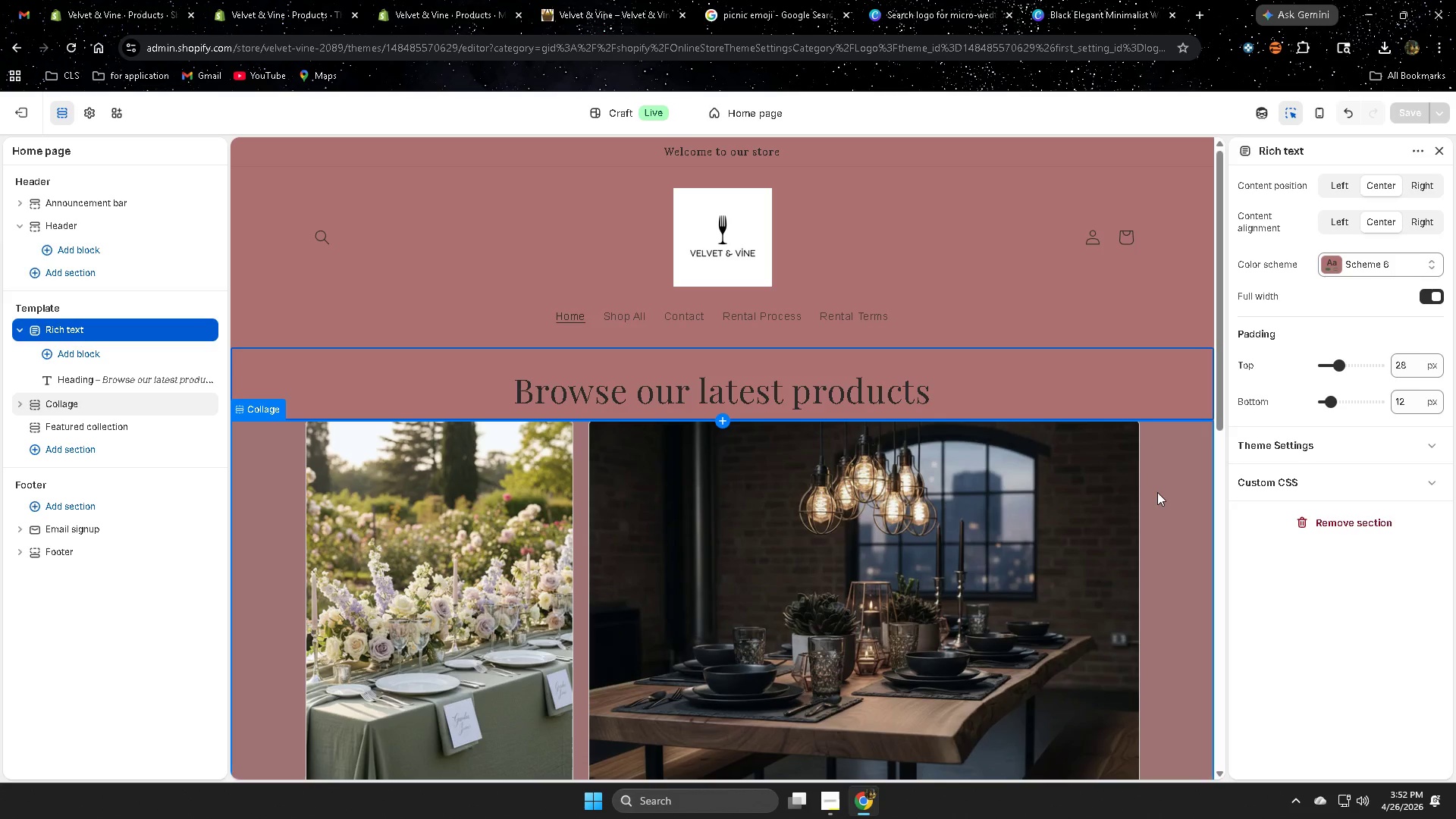 
left_click([1159, 492])
 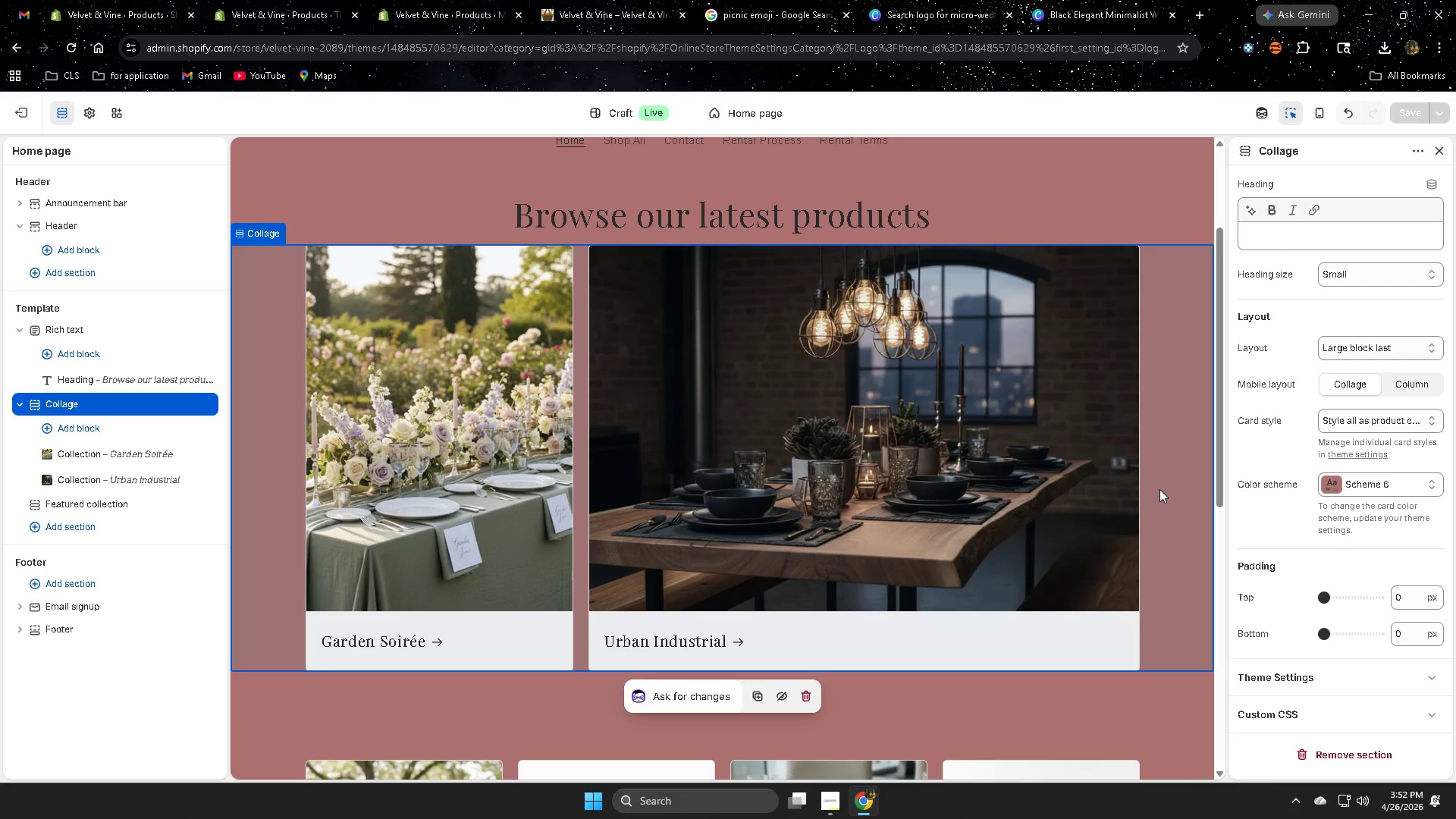 
scroll: coordinate [1159, 485], scroll_direction: up, amount: 2.0
 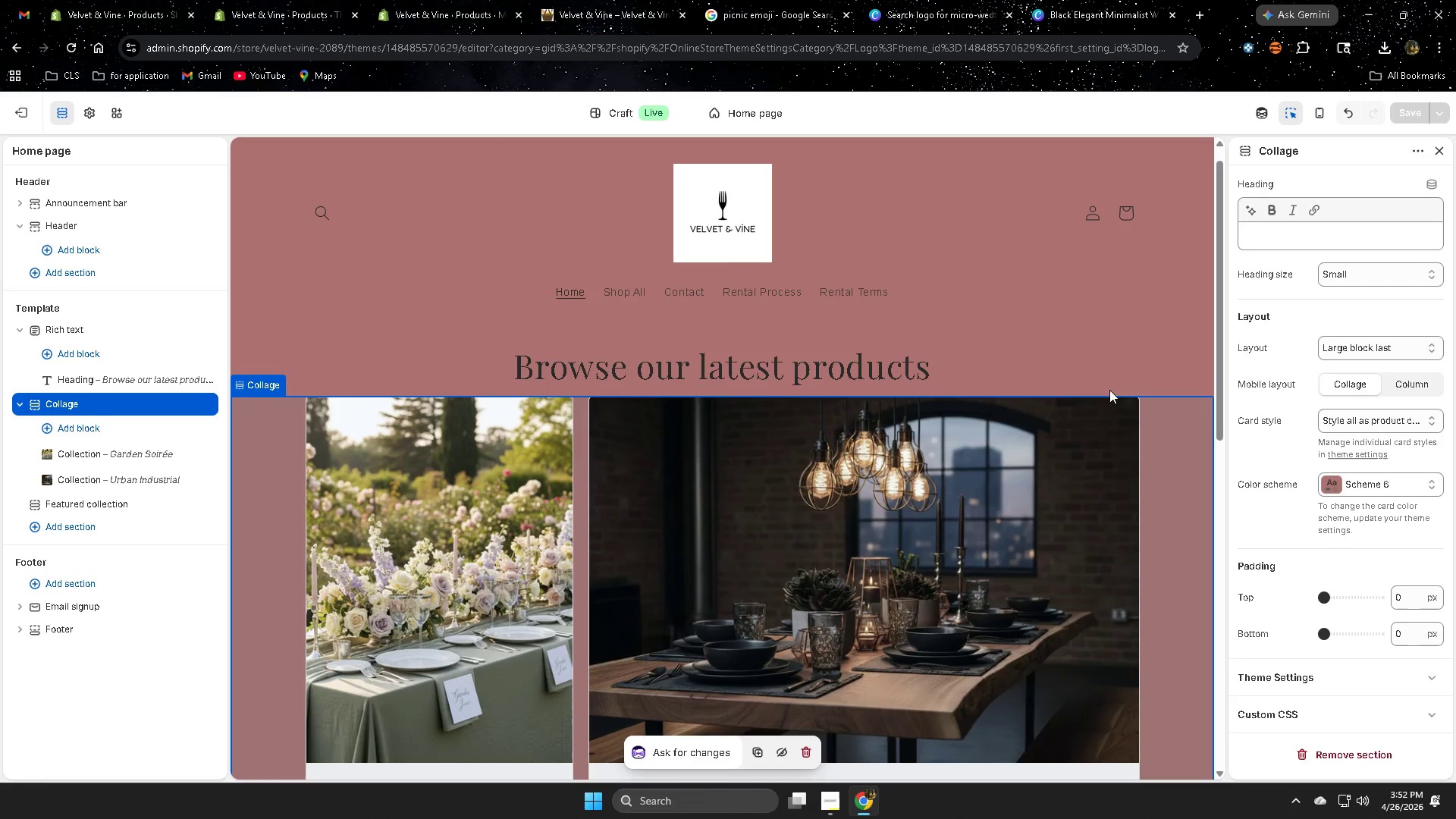 
left_click([1104, 370])
 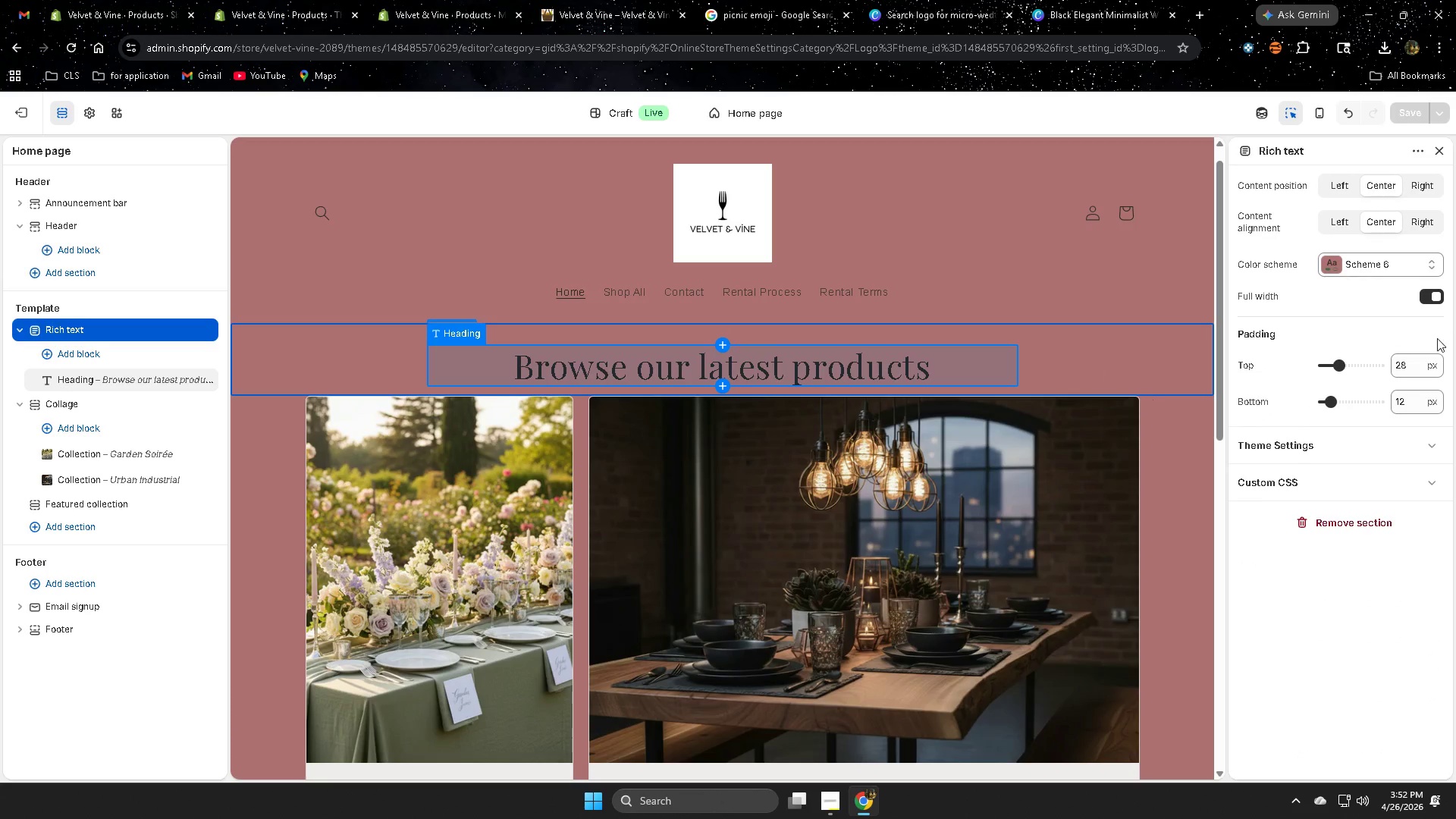 
scroll: coordinate [1358, 353], scroll_direction: up, amount: 3.0
 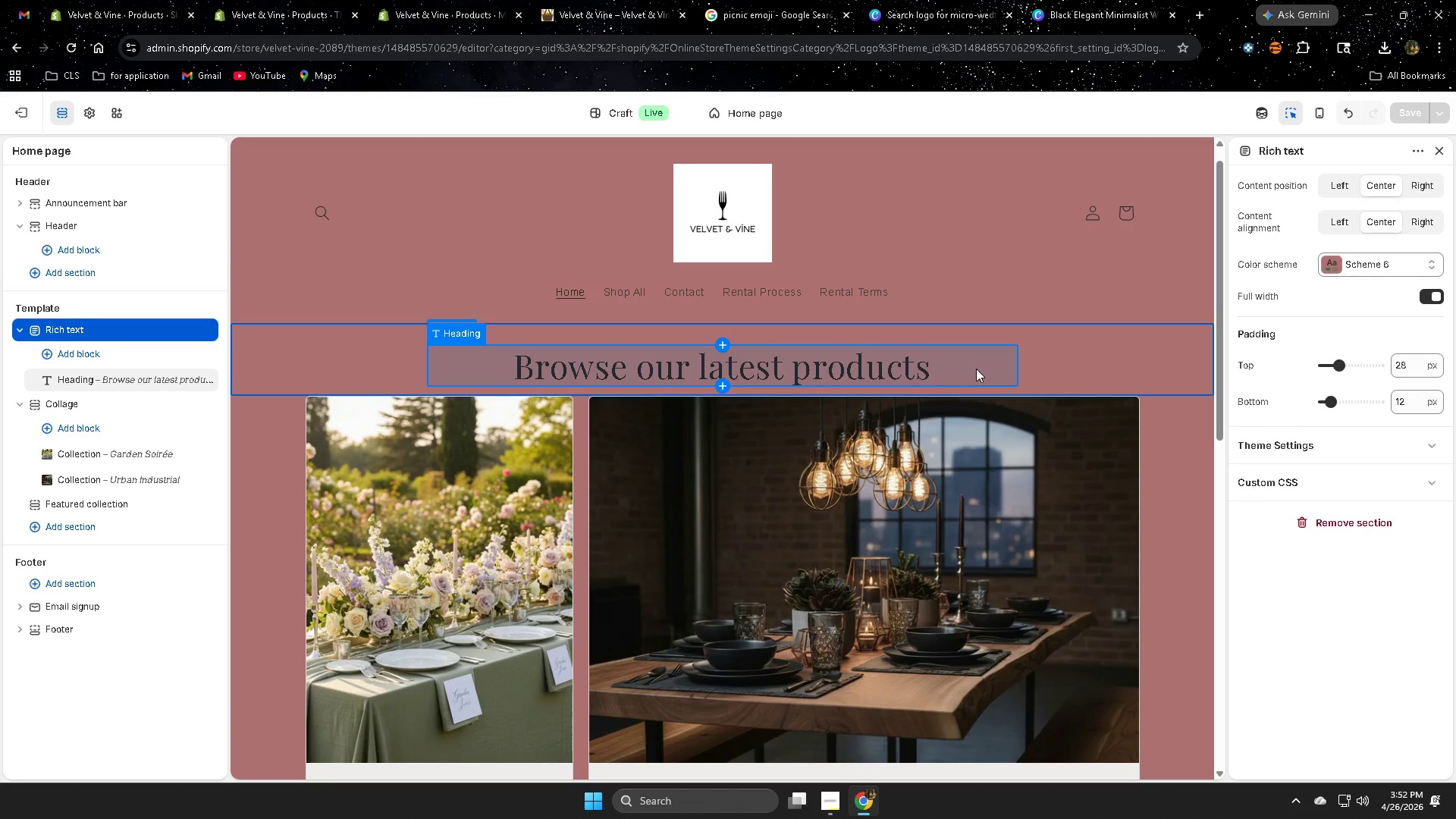 
left_click([944, 367])
 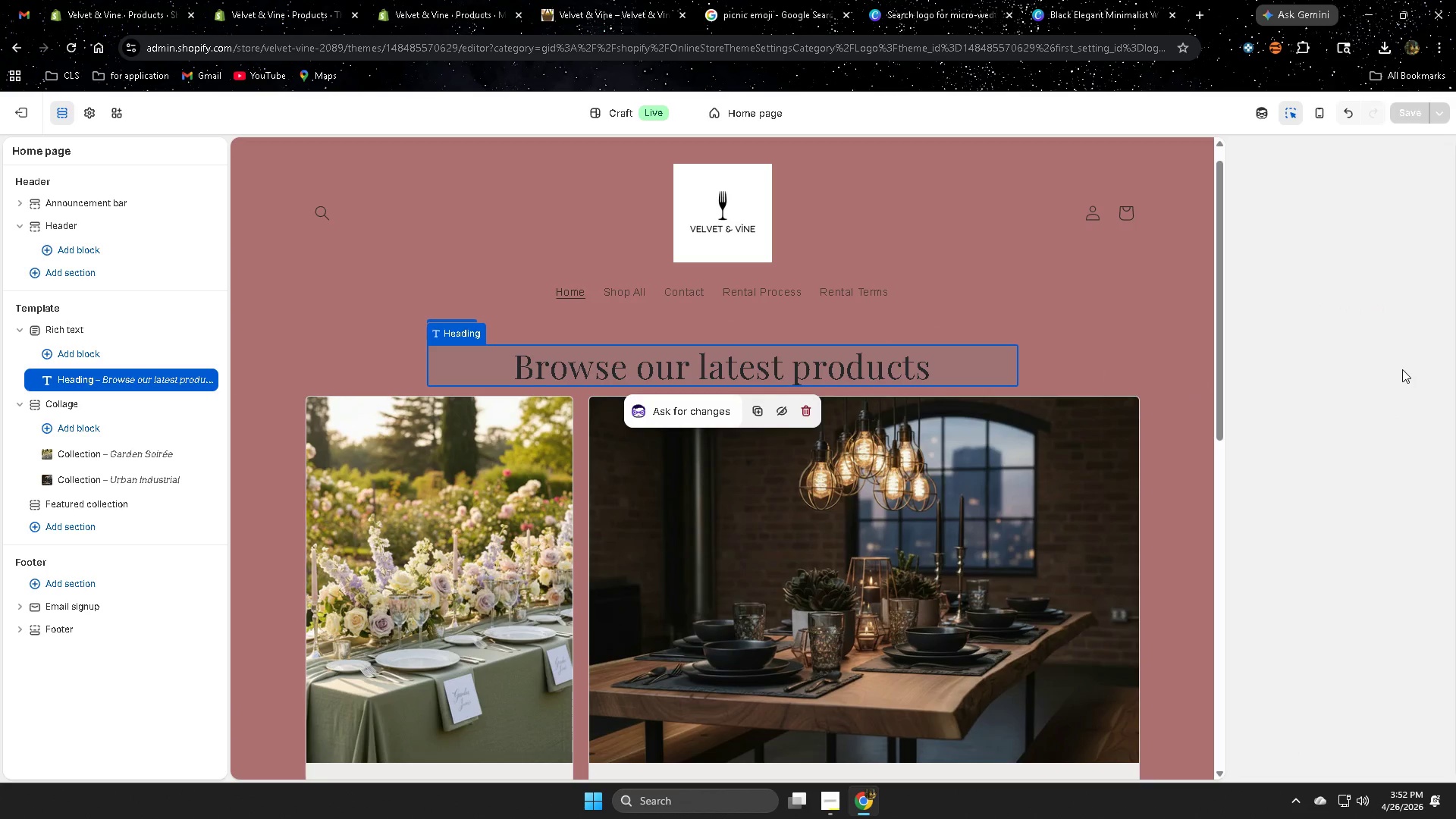 
wait(5.55)
 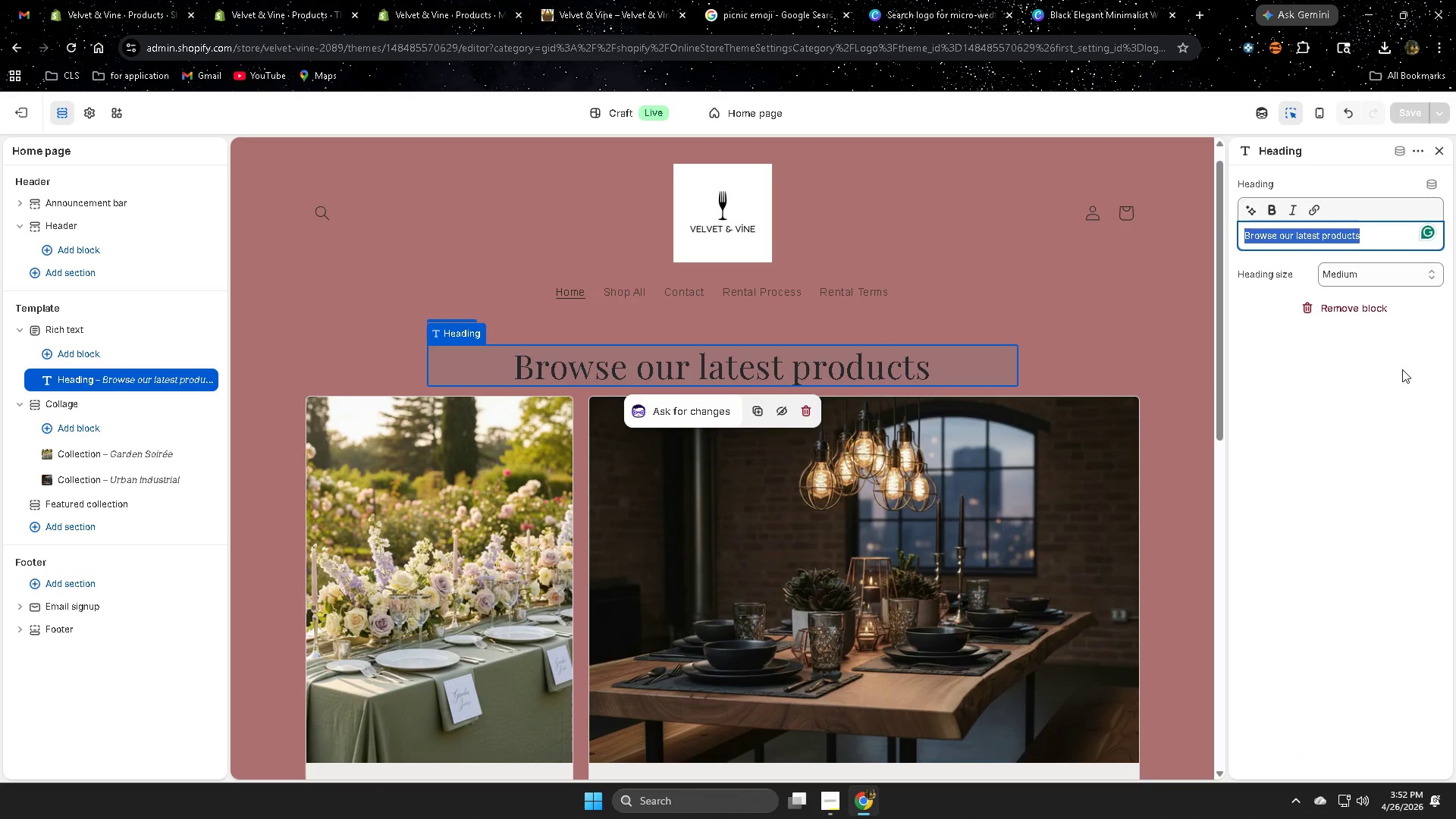 
left_click([950, 365])
 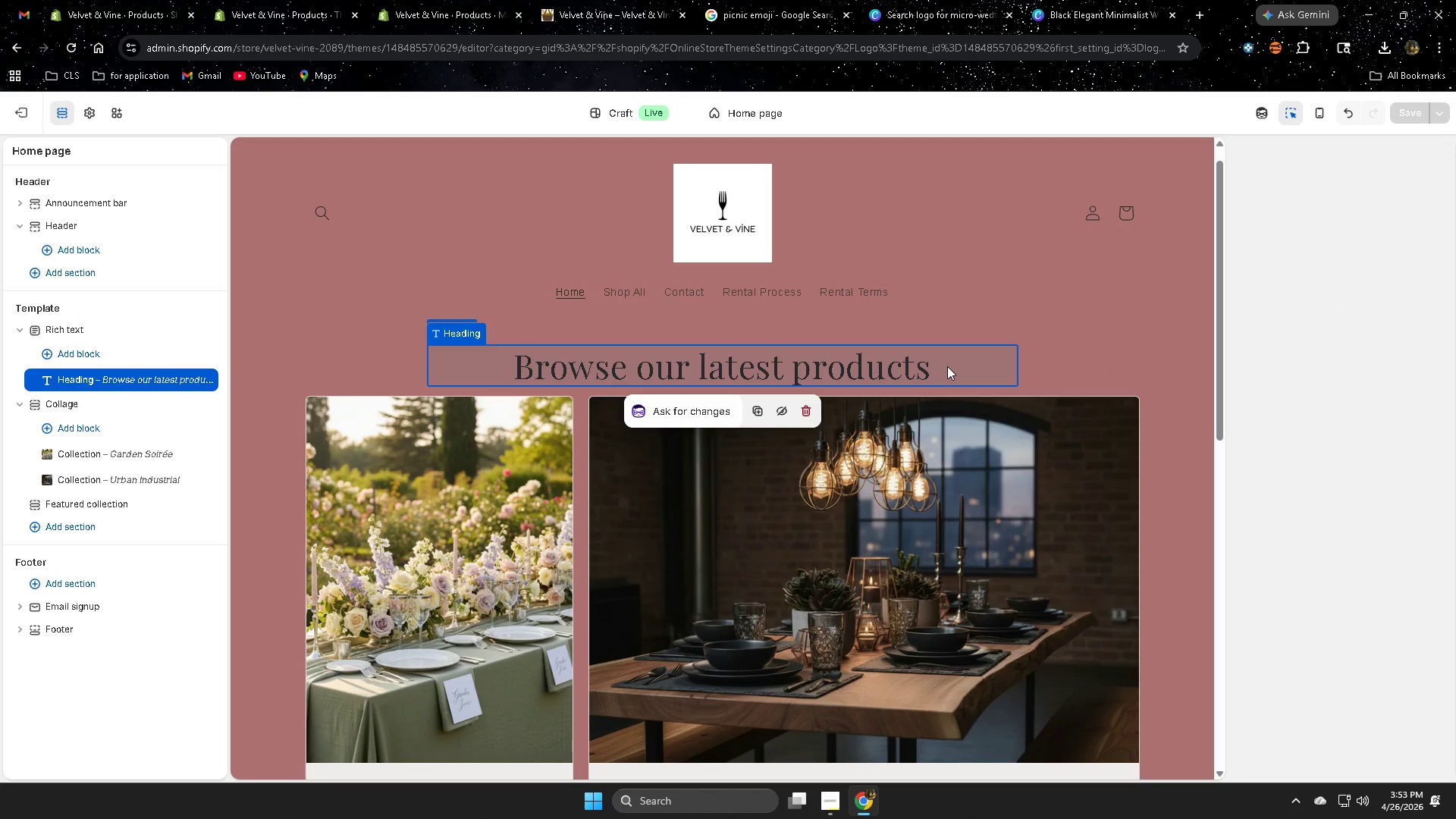 
double_click([947, 366])
 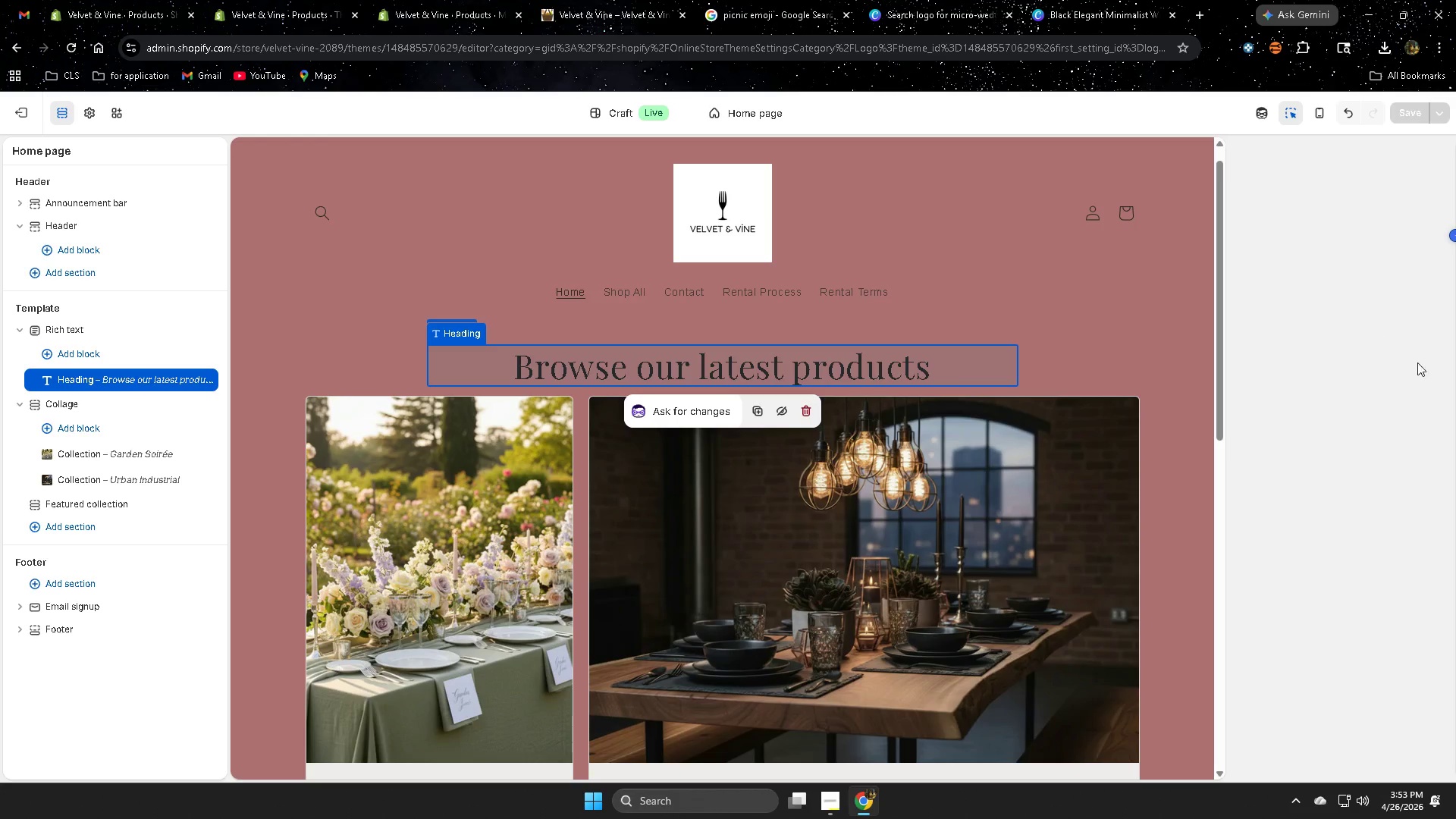 
mouse_move([1438, 258])
 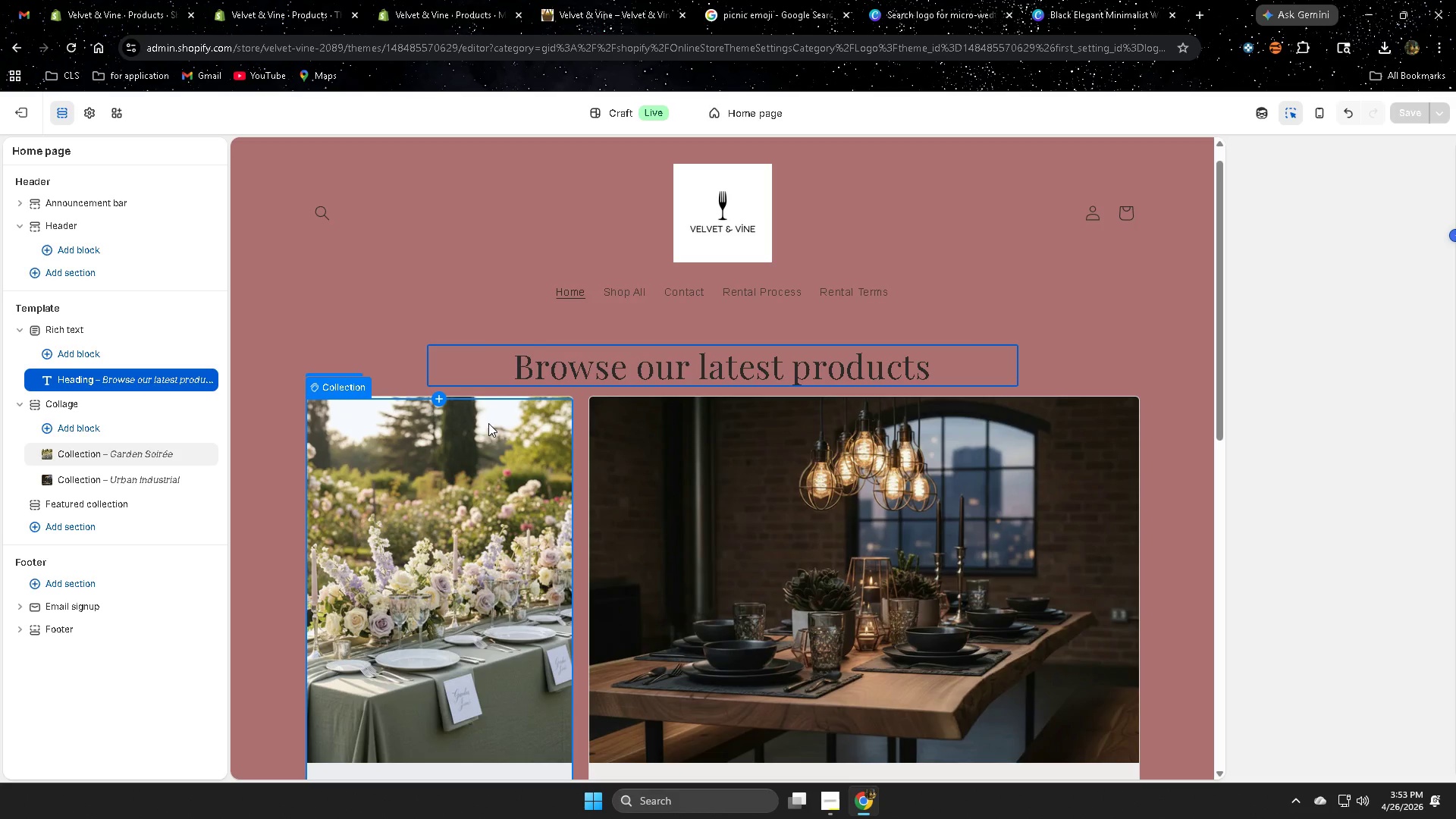 
left_click([413, 252])
 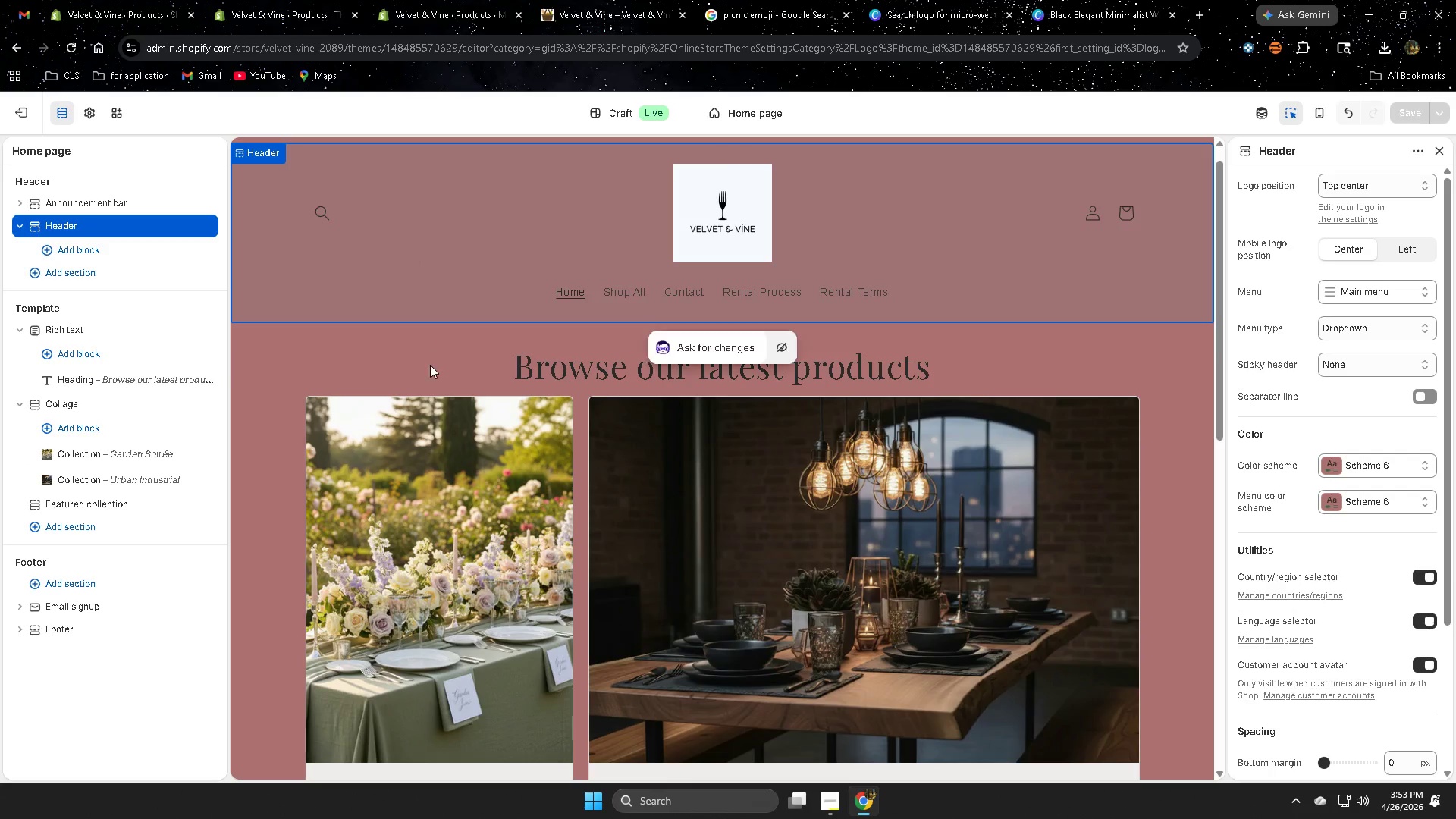 
left_click([430, 365])
 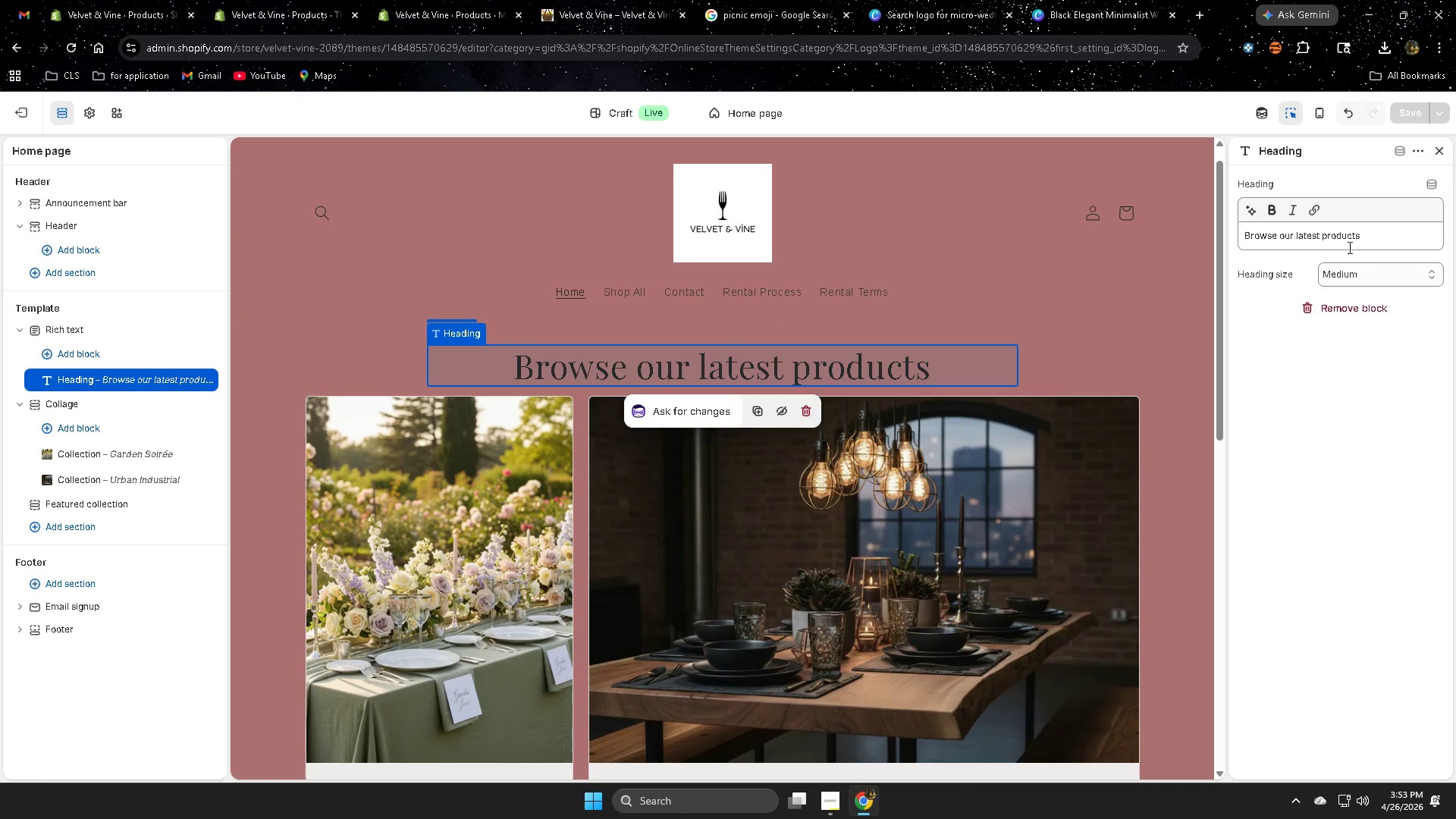 
double_click([1358, 236])
 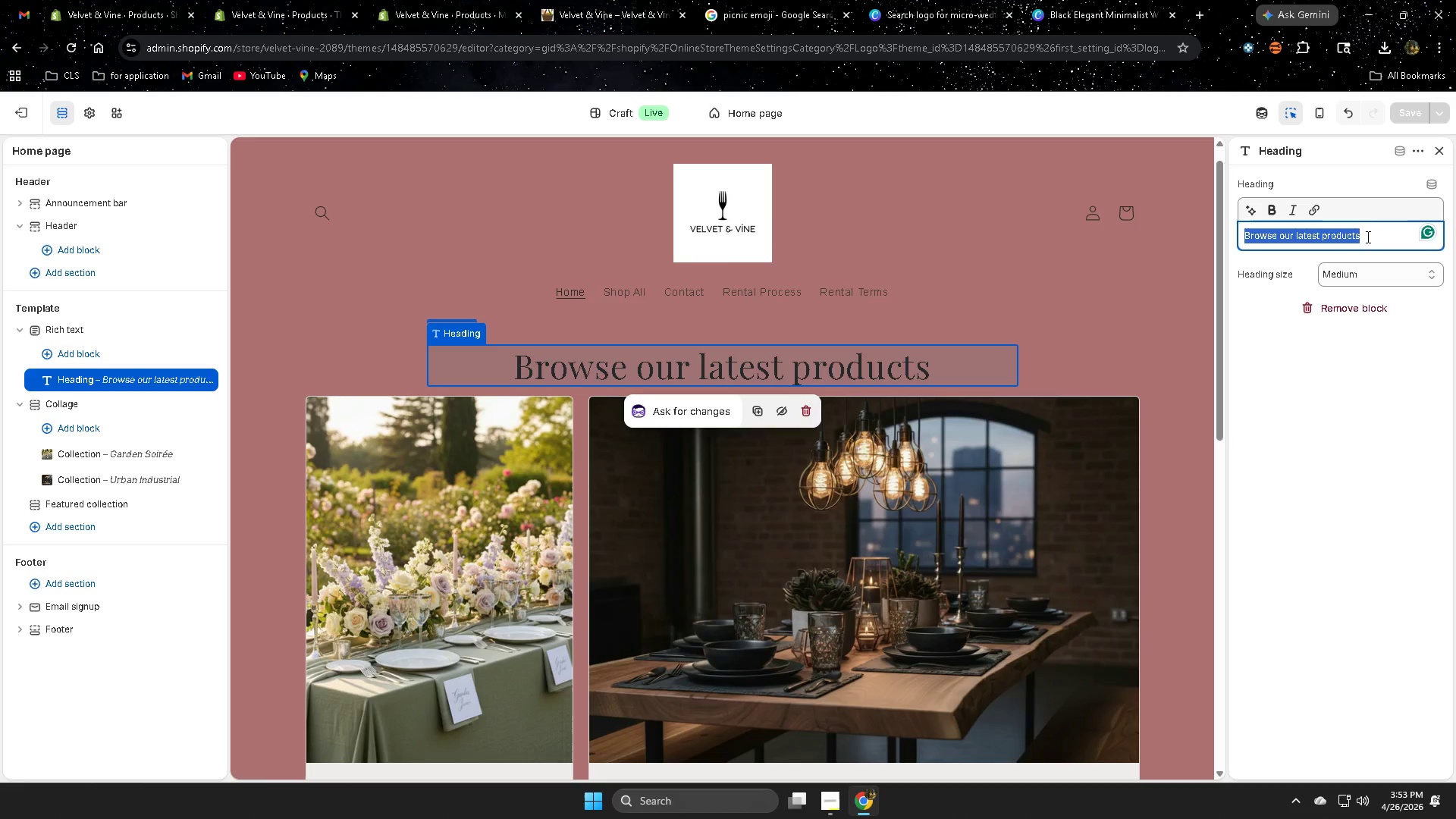 
double_click([1371, 237])
 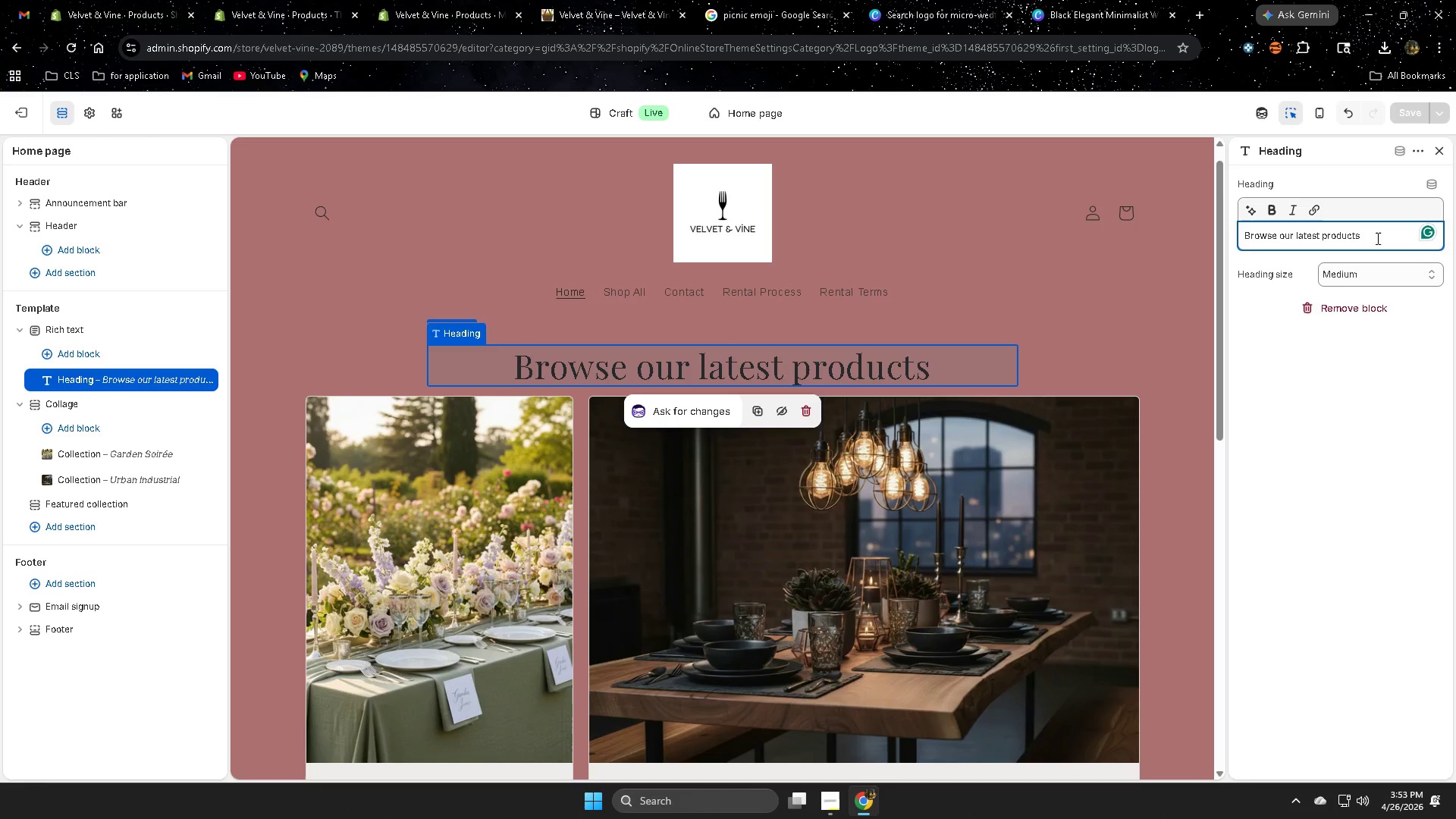 
key(Backspace)
 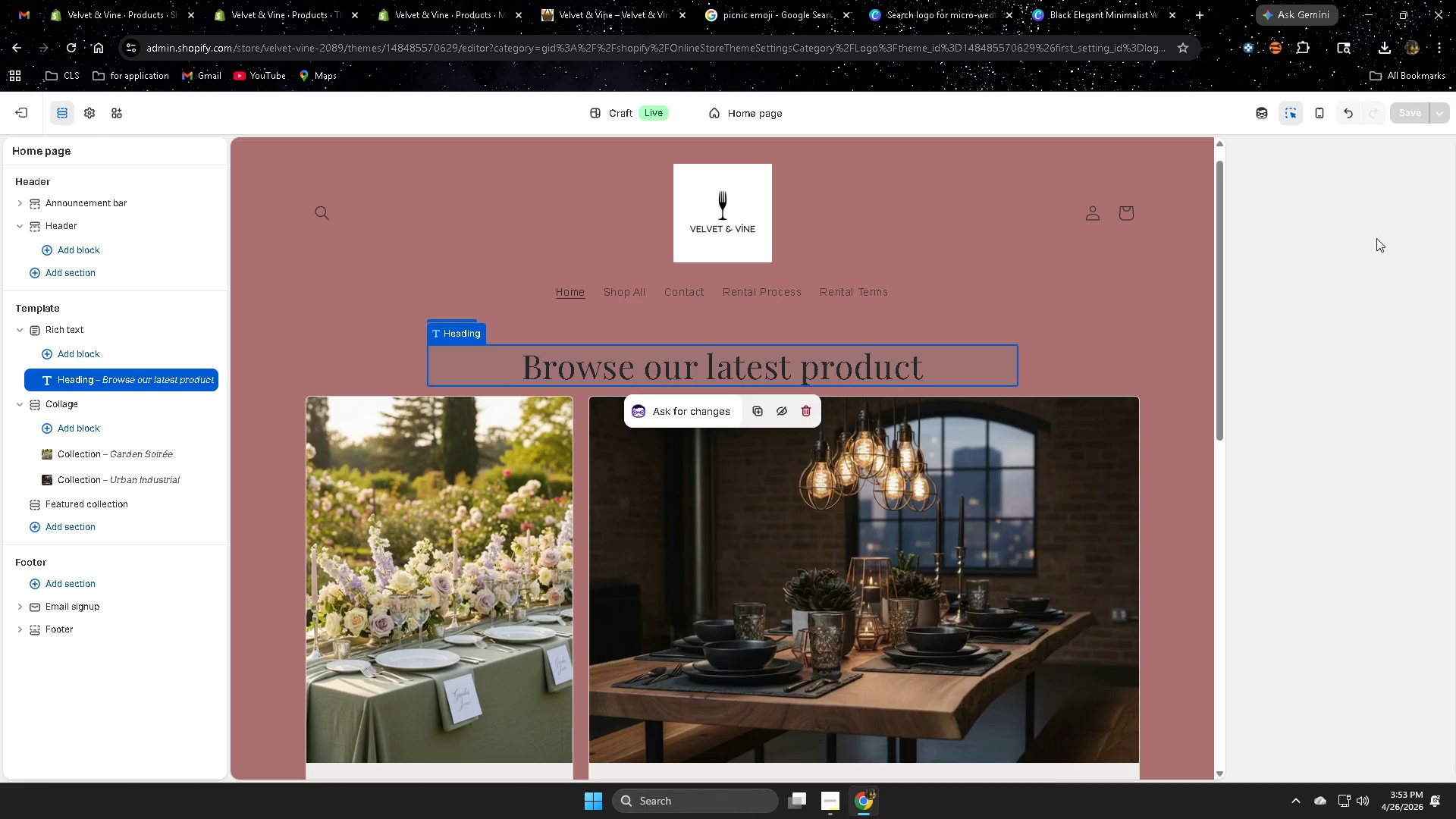 
key(Backspace)
 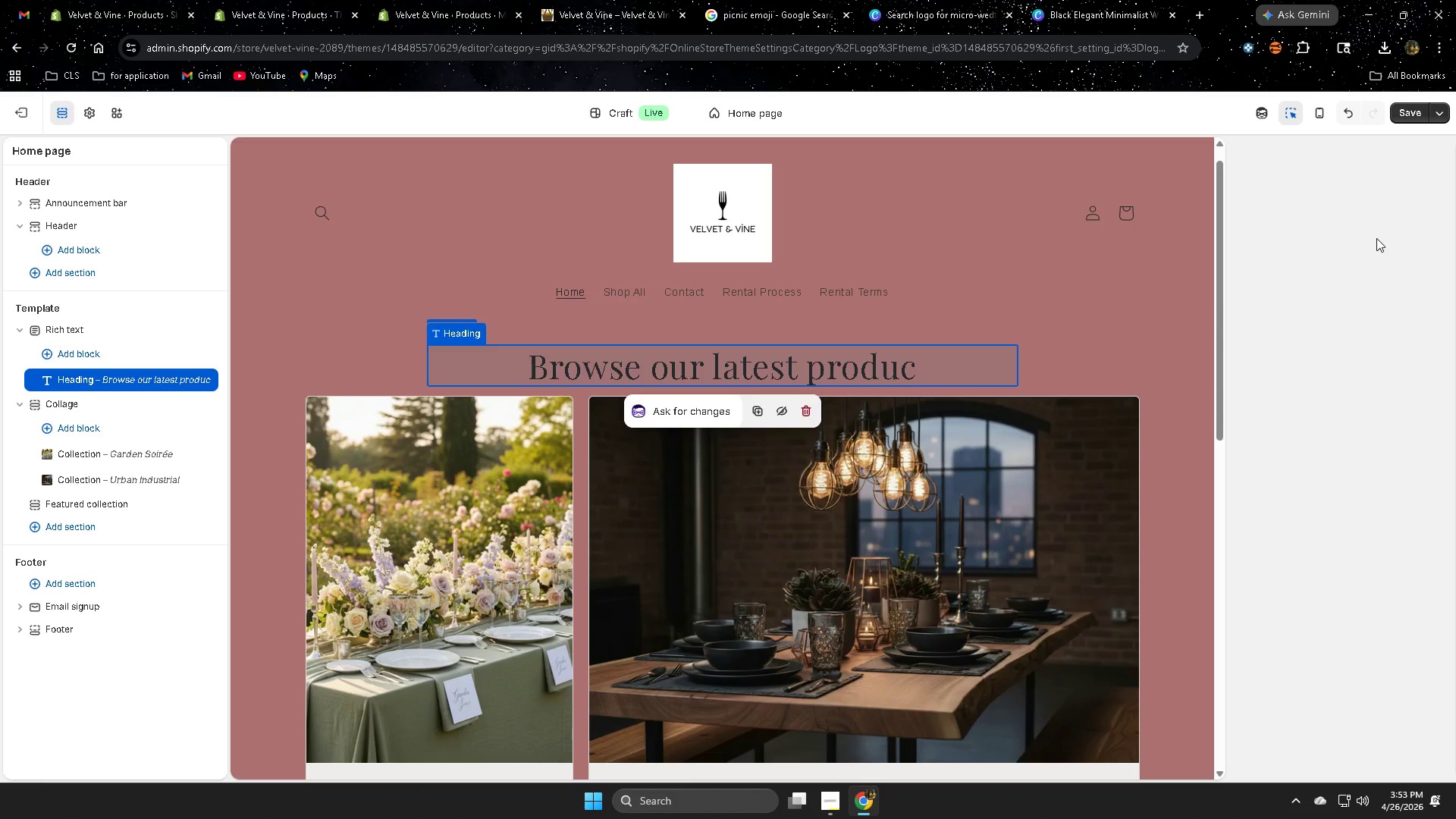 
key(Backspace)
 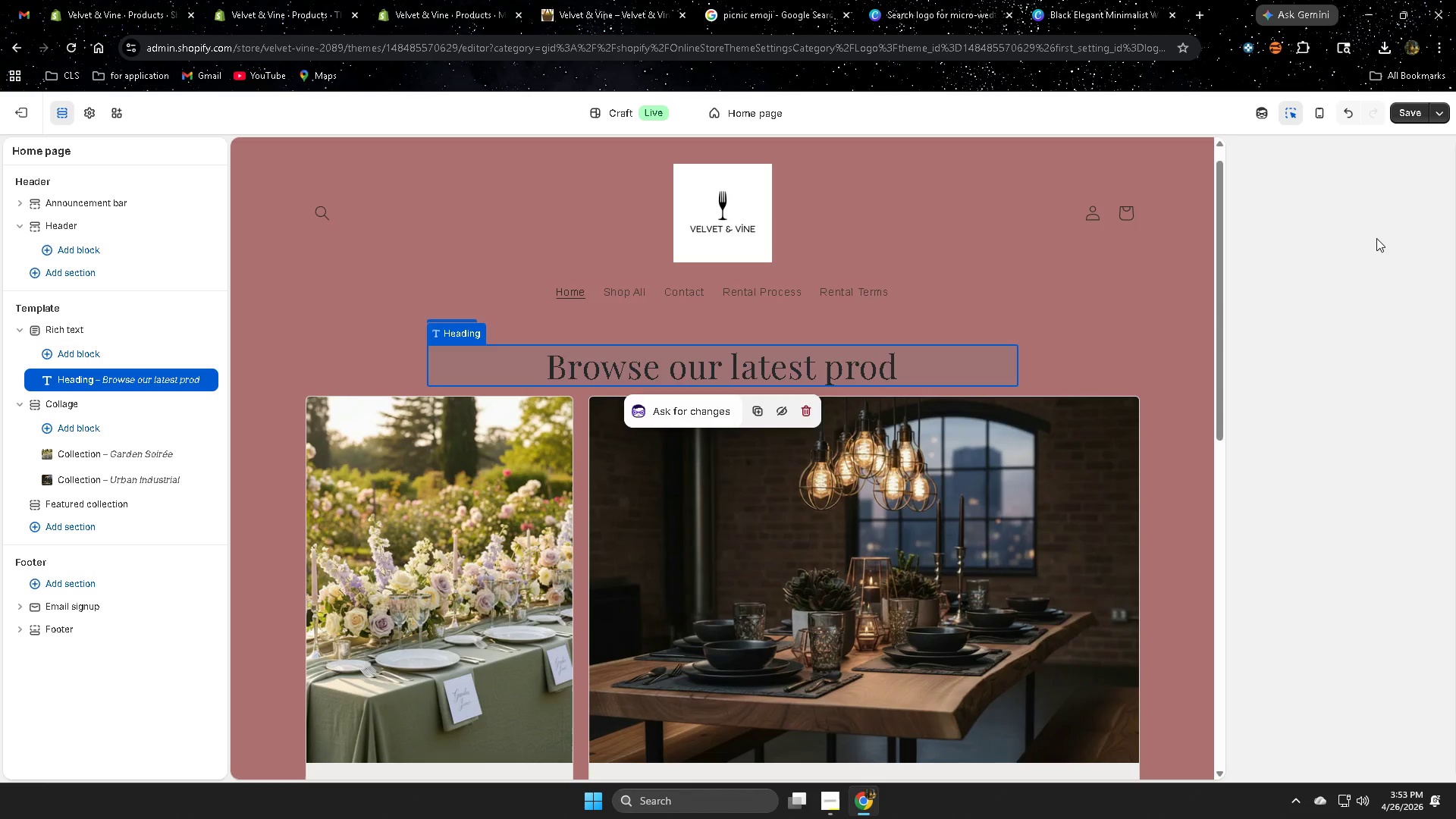 
key(Backspace)
 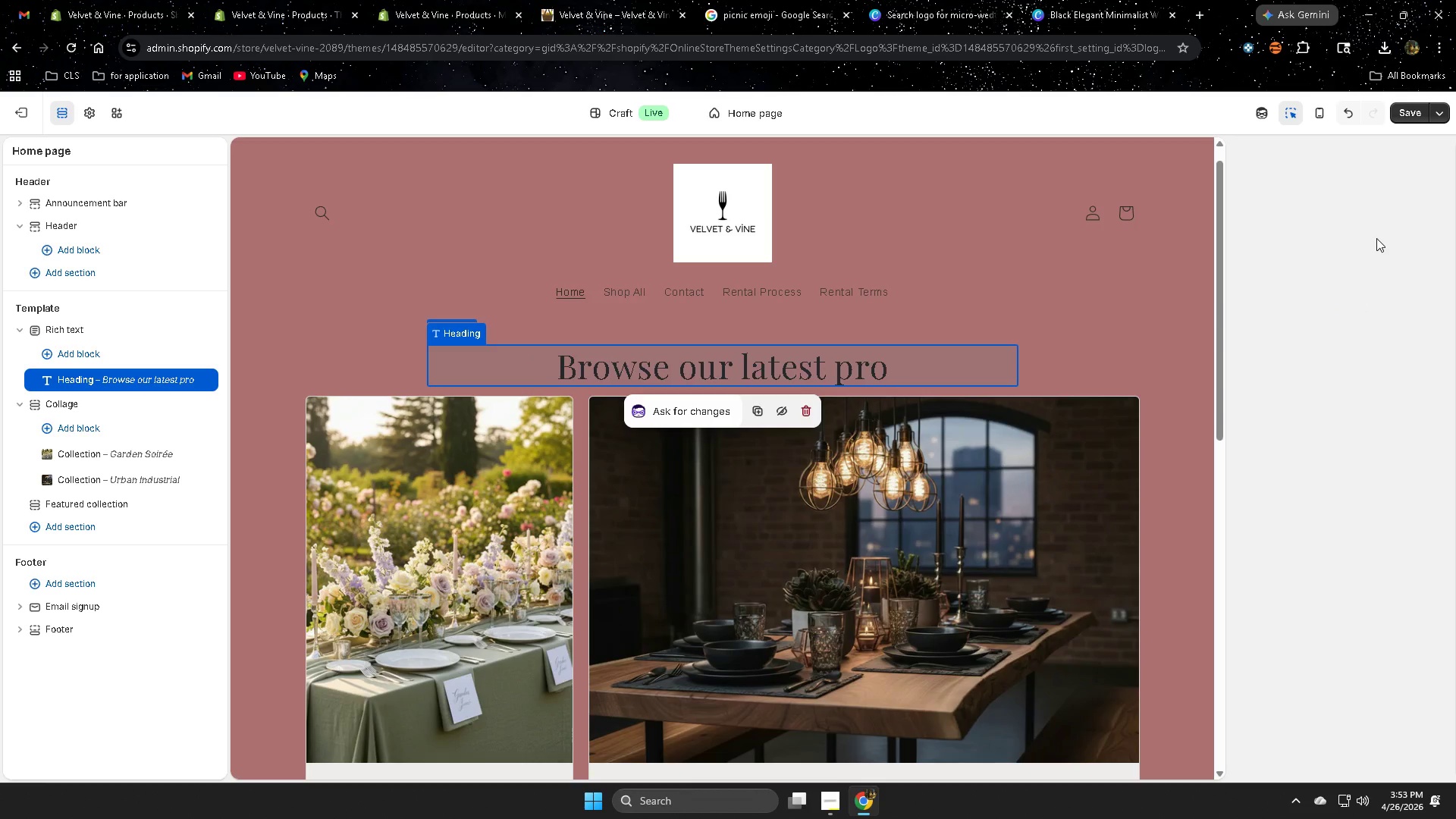 
key(Backspace)
 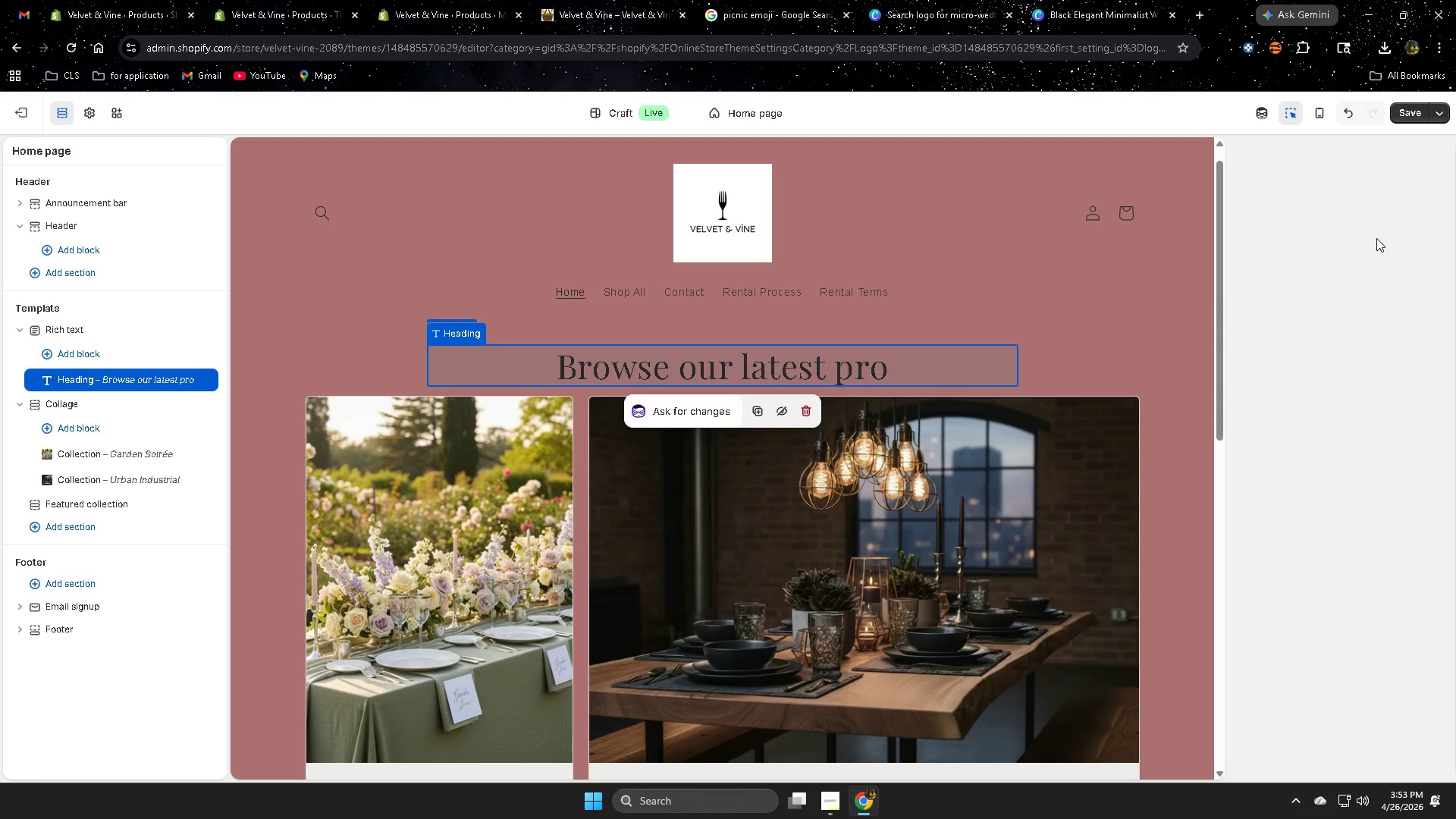 
key(Backspace)
 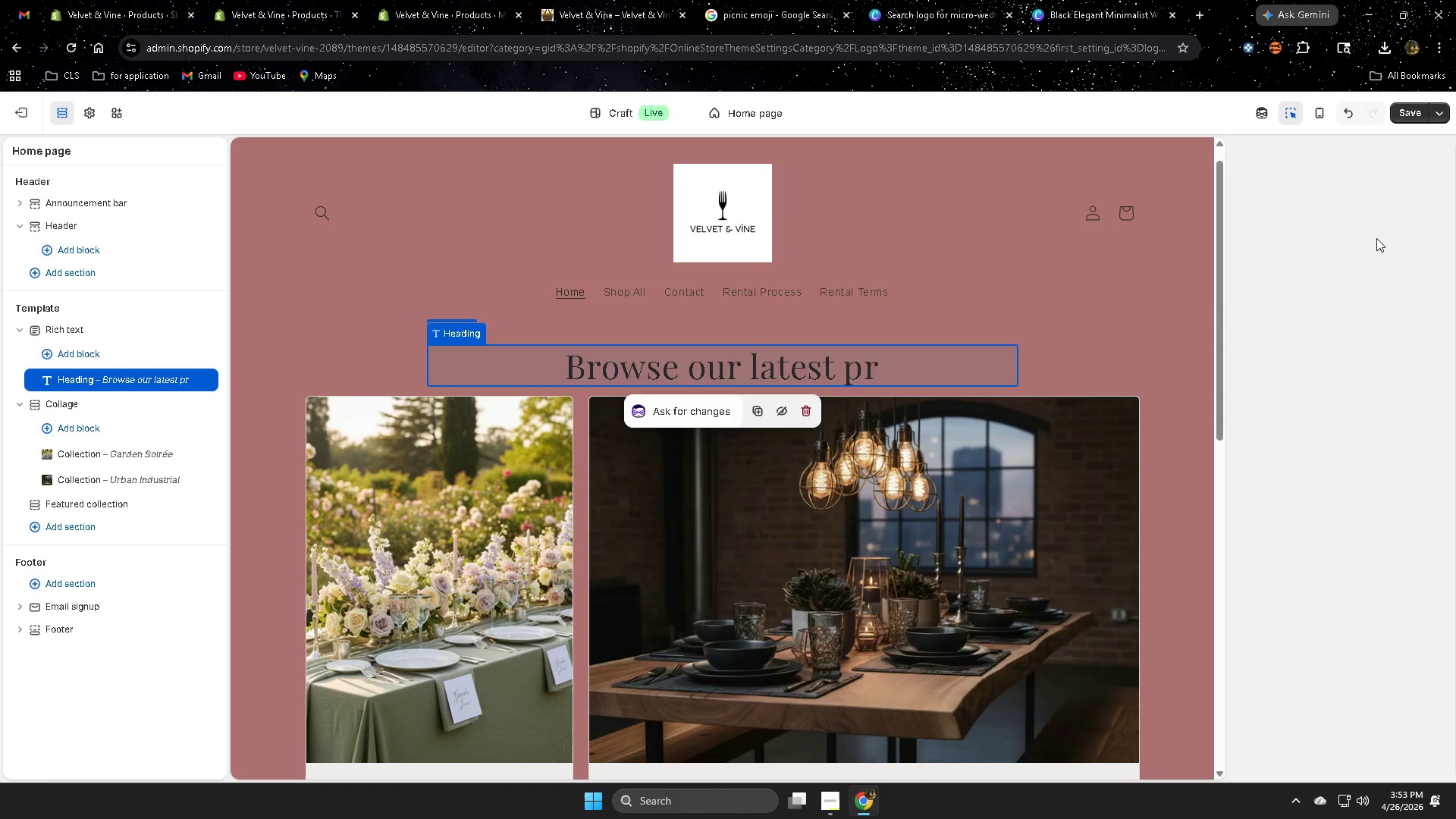 
key(Backspace)
 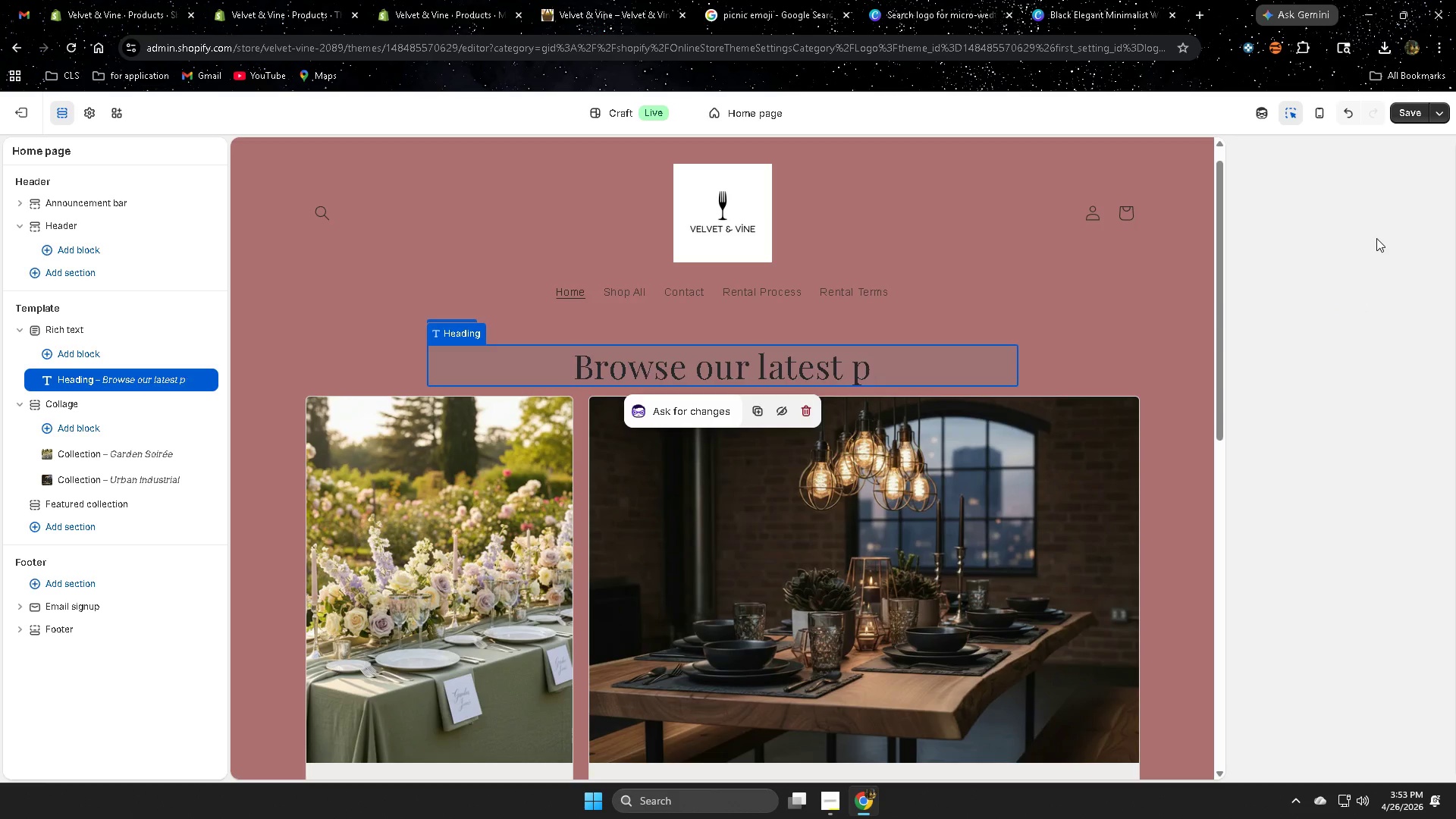 
key(Backspace)
 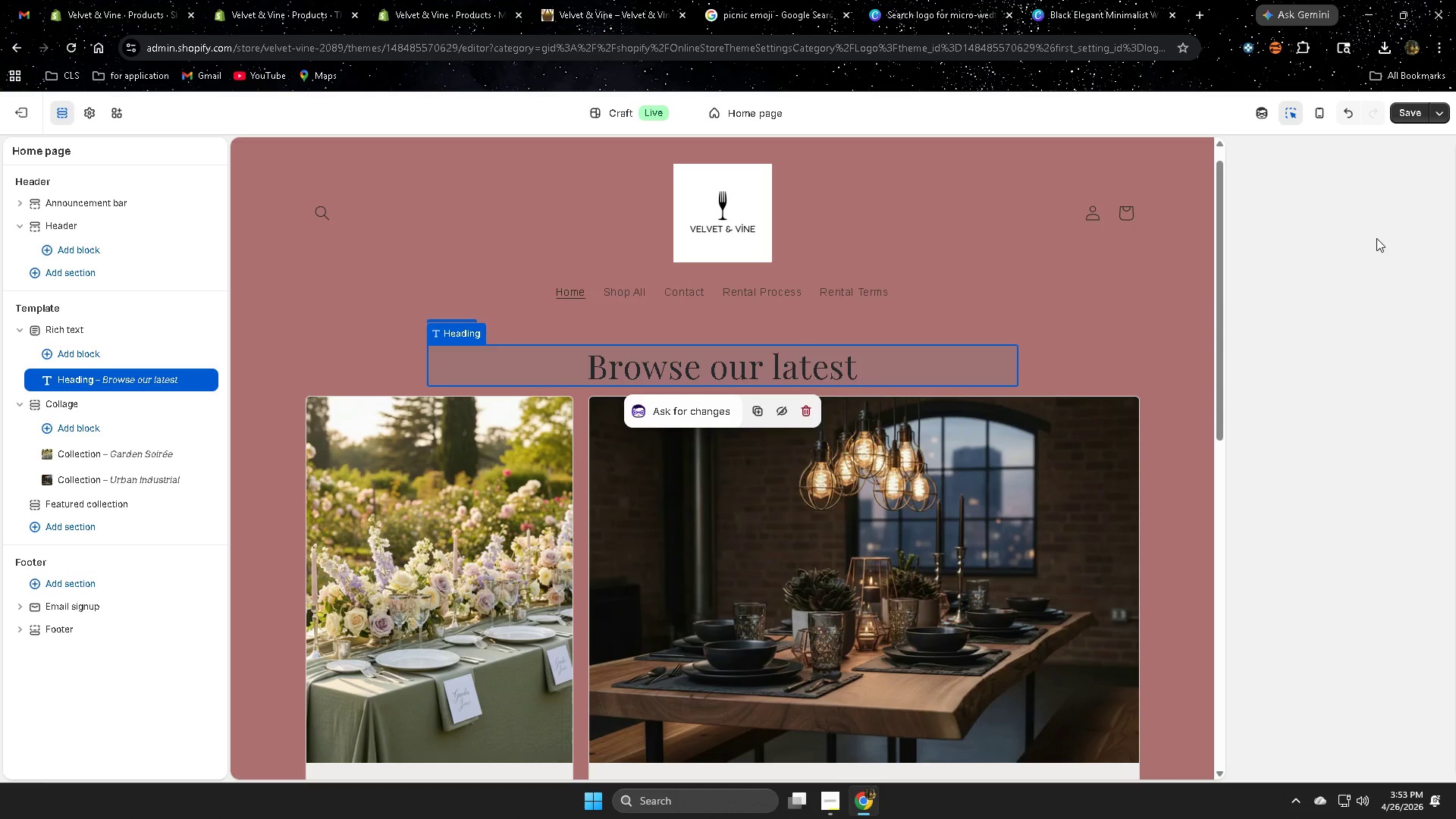 
key(Shift+ShiftRight)
 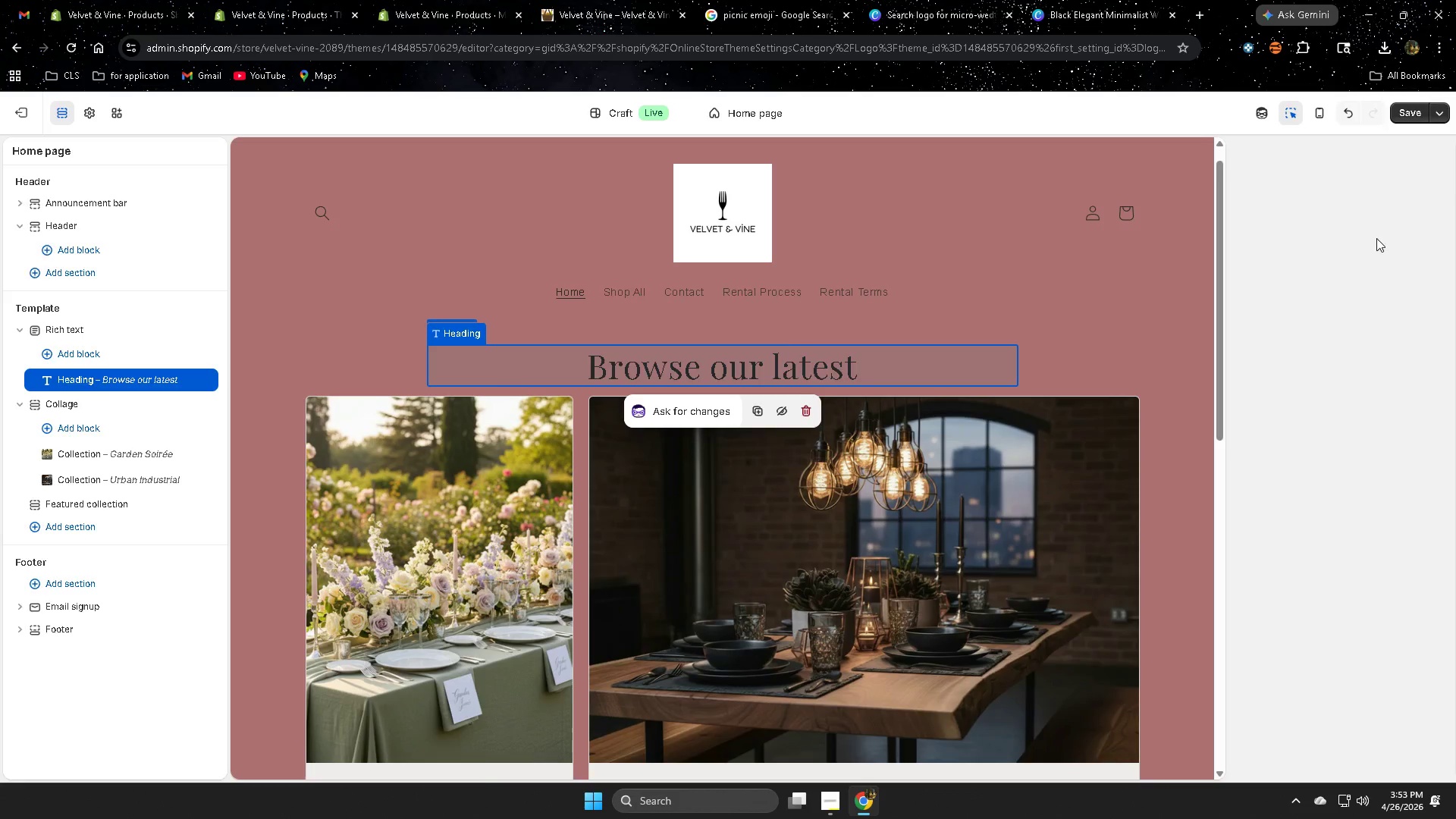 
key(Shift+C)
 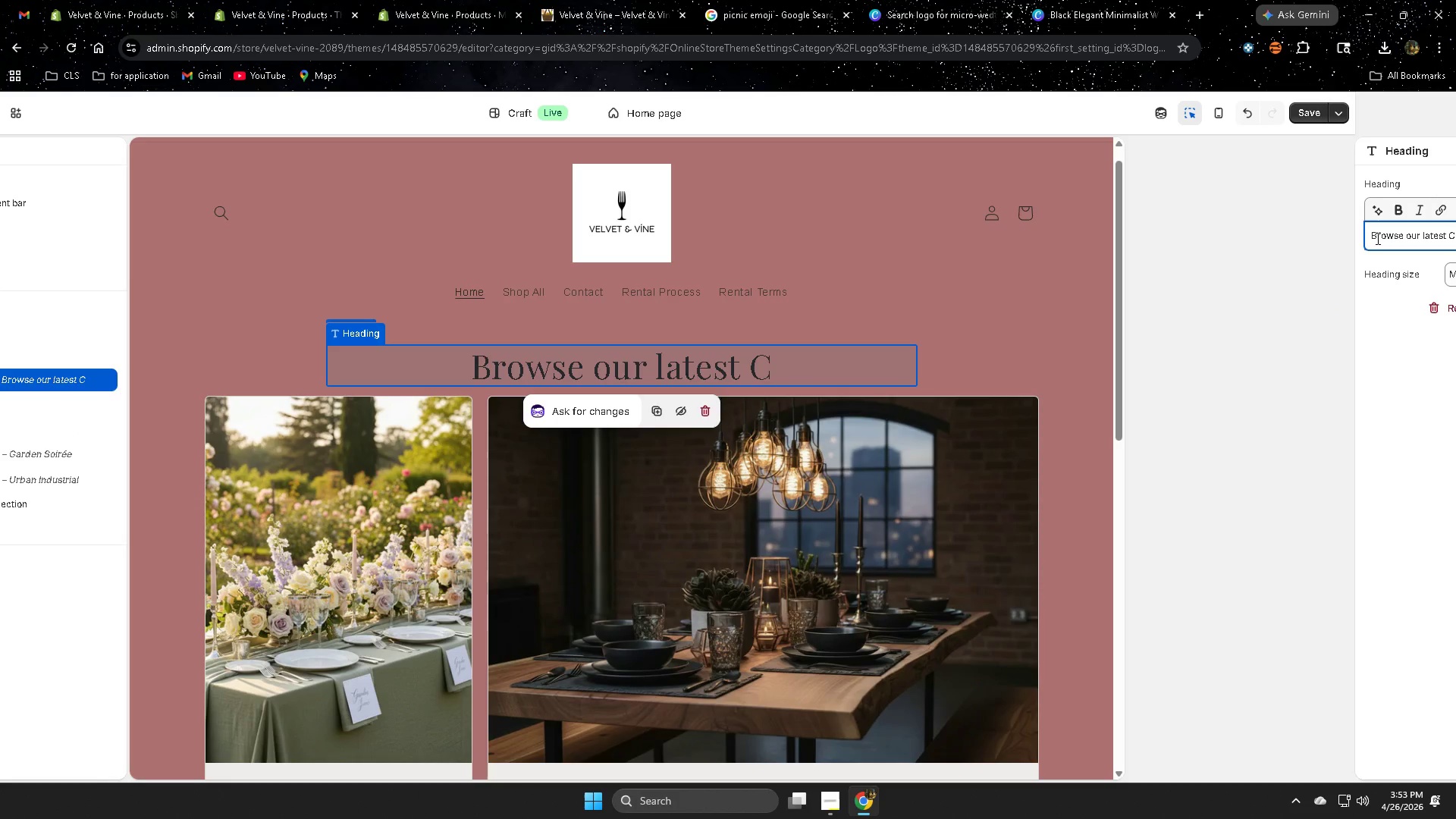 
key(Backspace)
type(cp)
key(Backspace)
type(ollection)